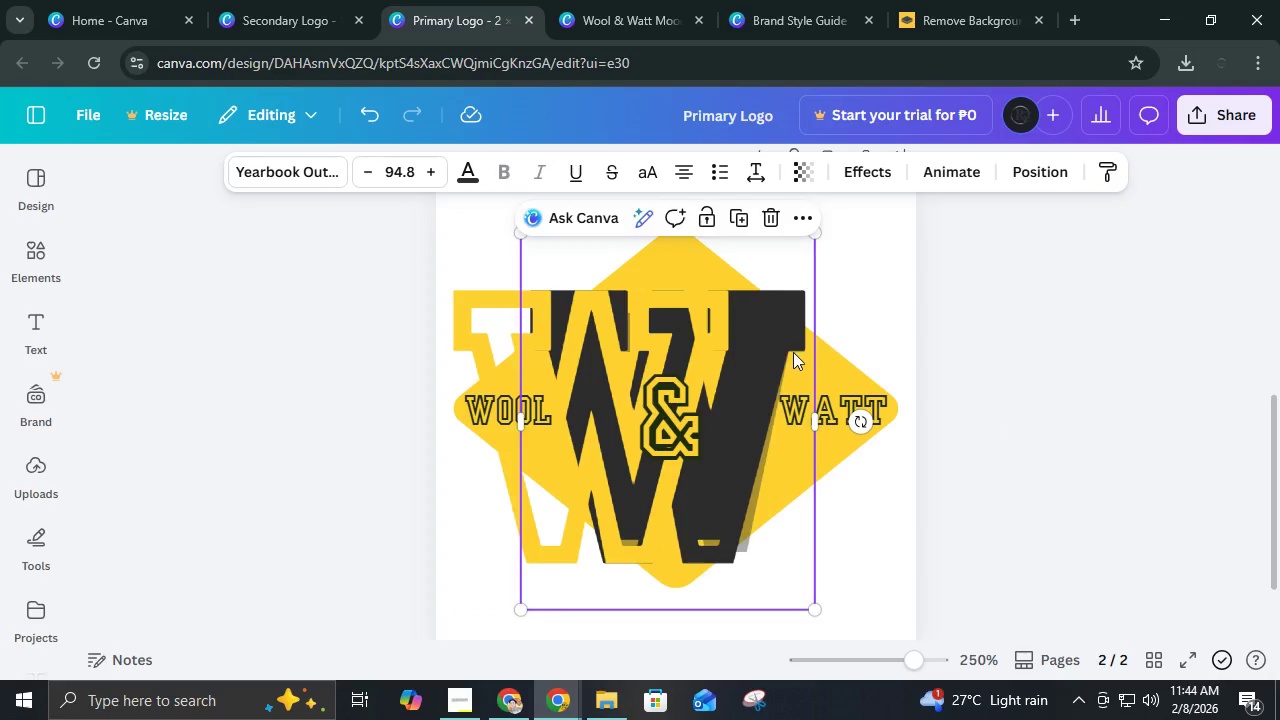 
key(ArrowLeft)
 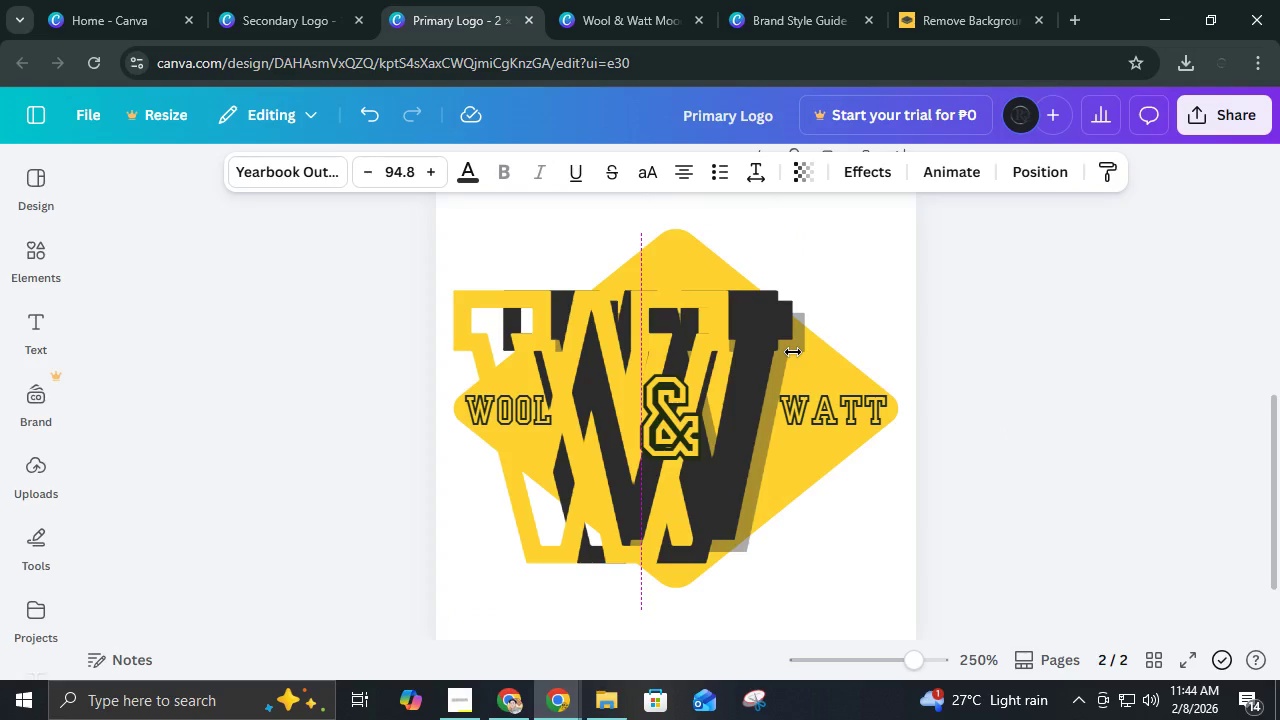 
key(ArrowLeft)
 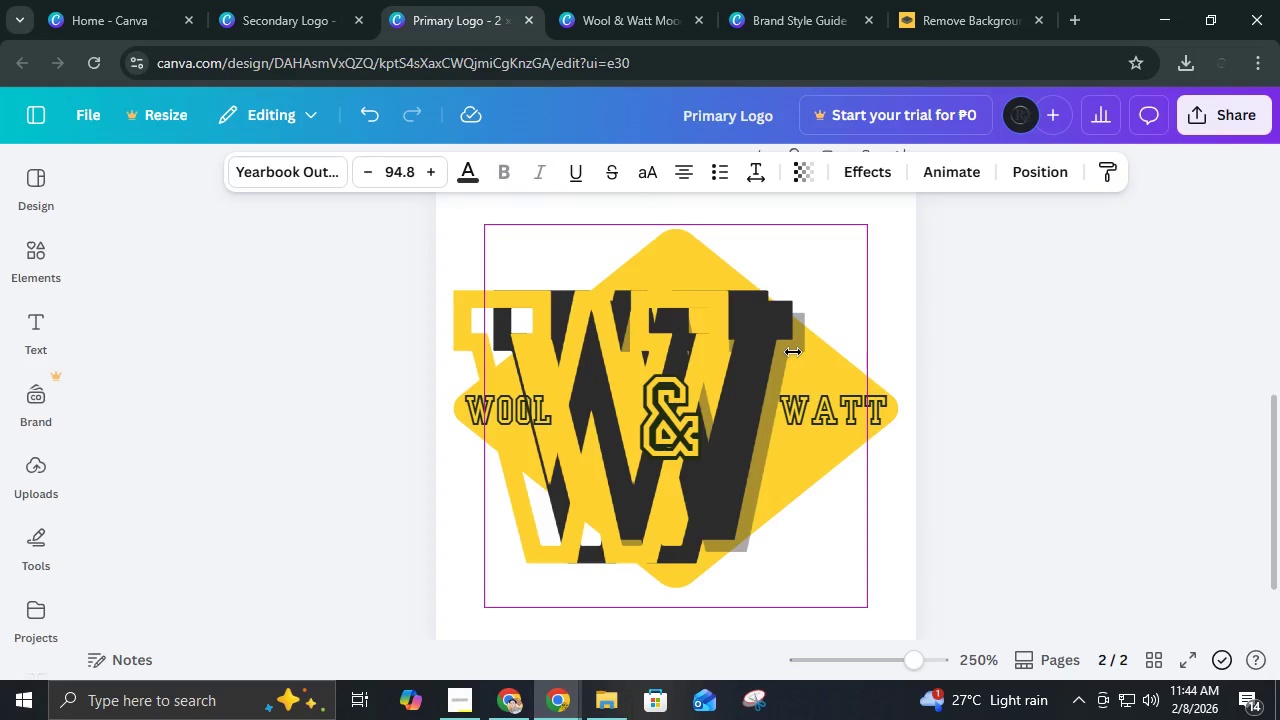 
key(ArrowLeft)
 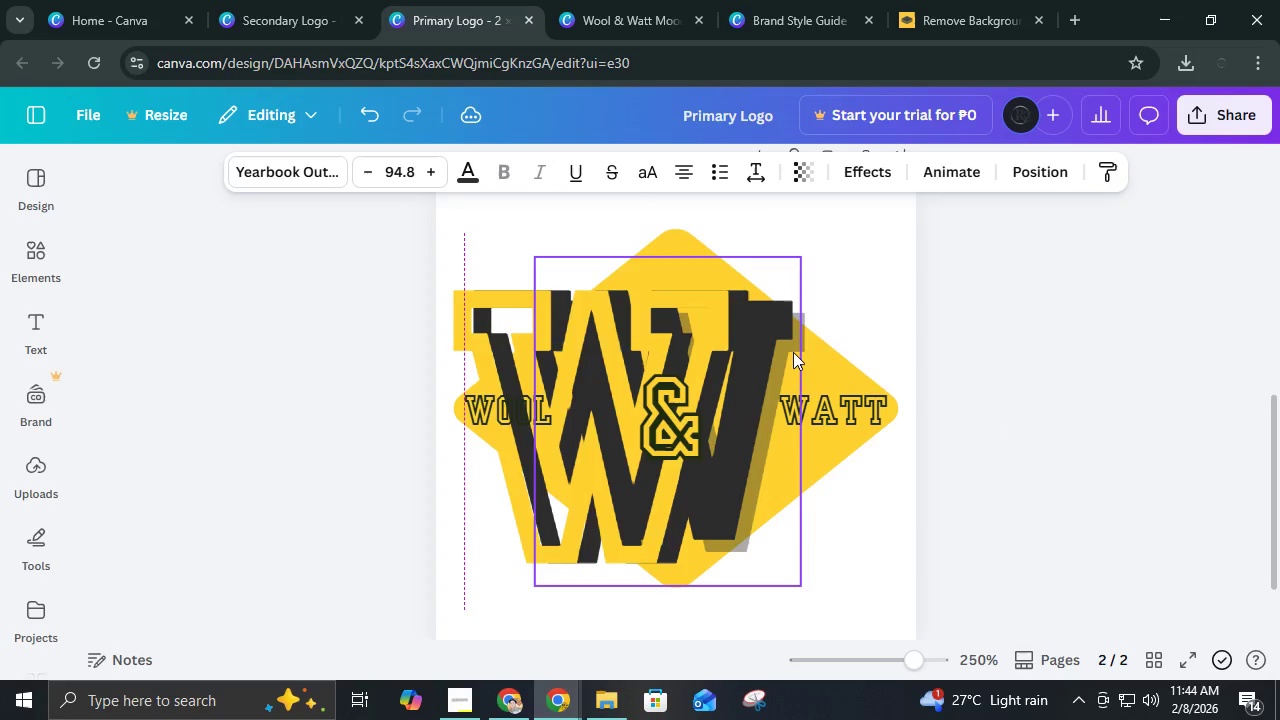 
key(ArrowLeft)
 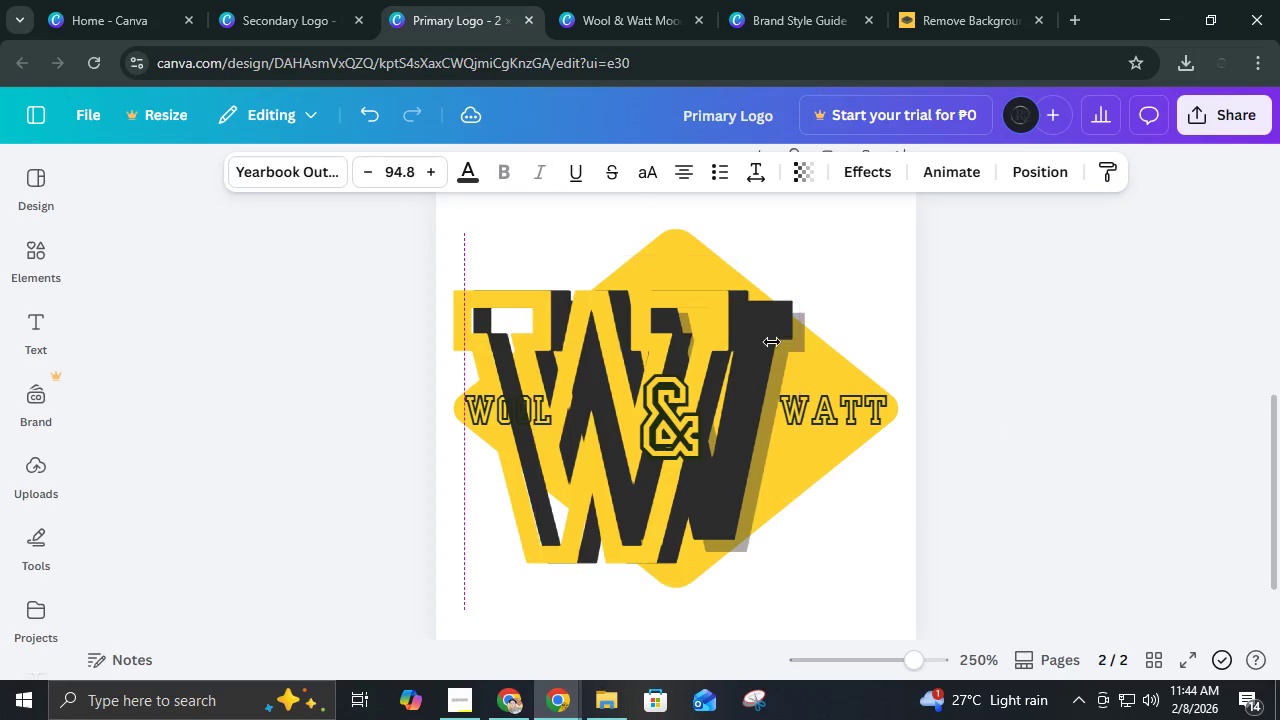 
left_click([772, 342])
 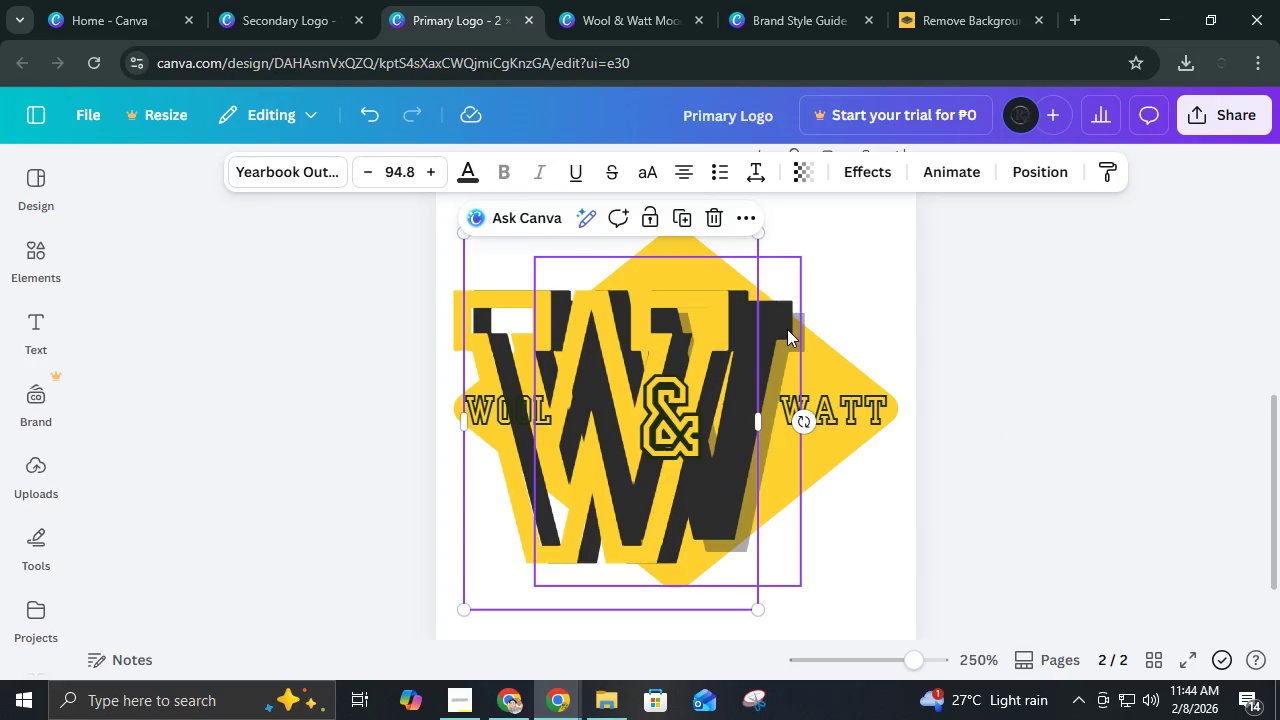 
left_click([787, 329])
 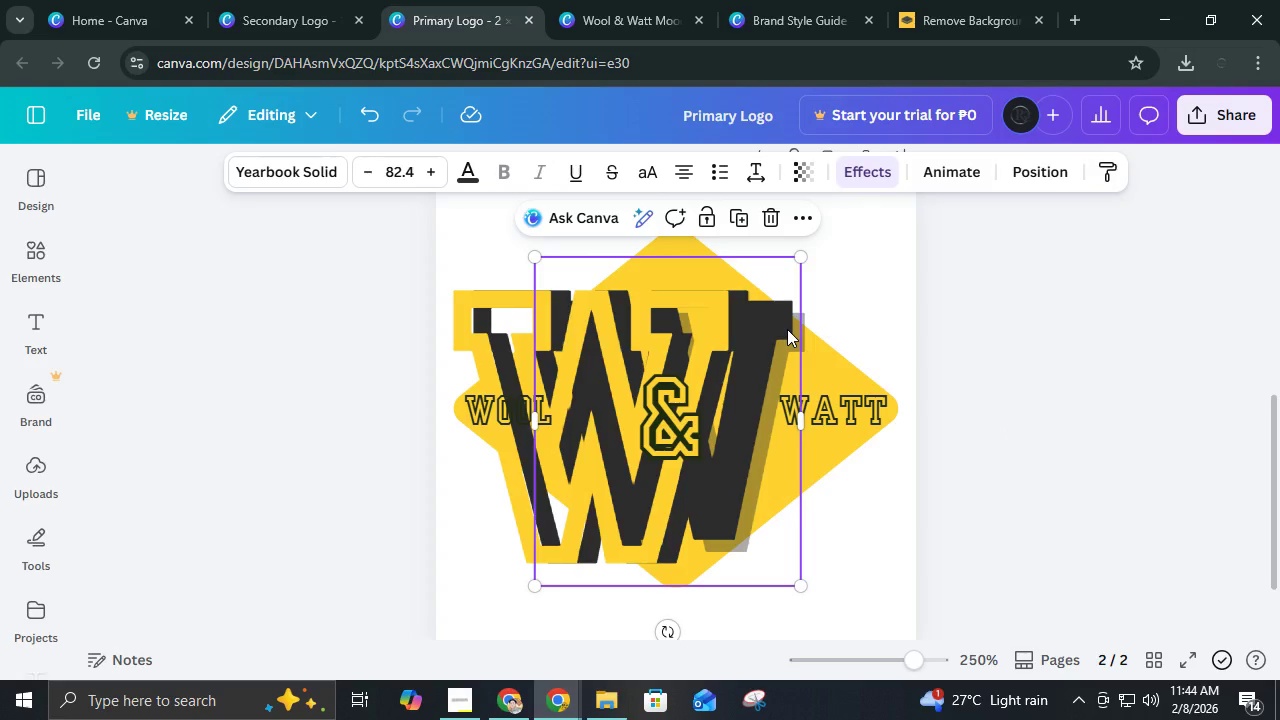 
key(Control+Z)
 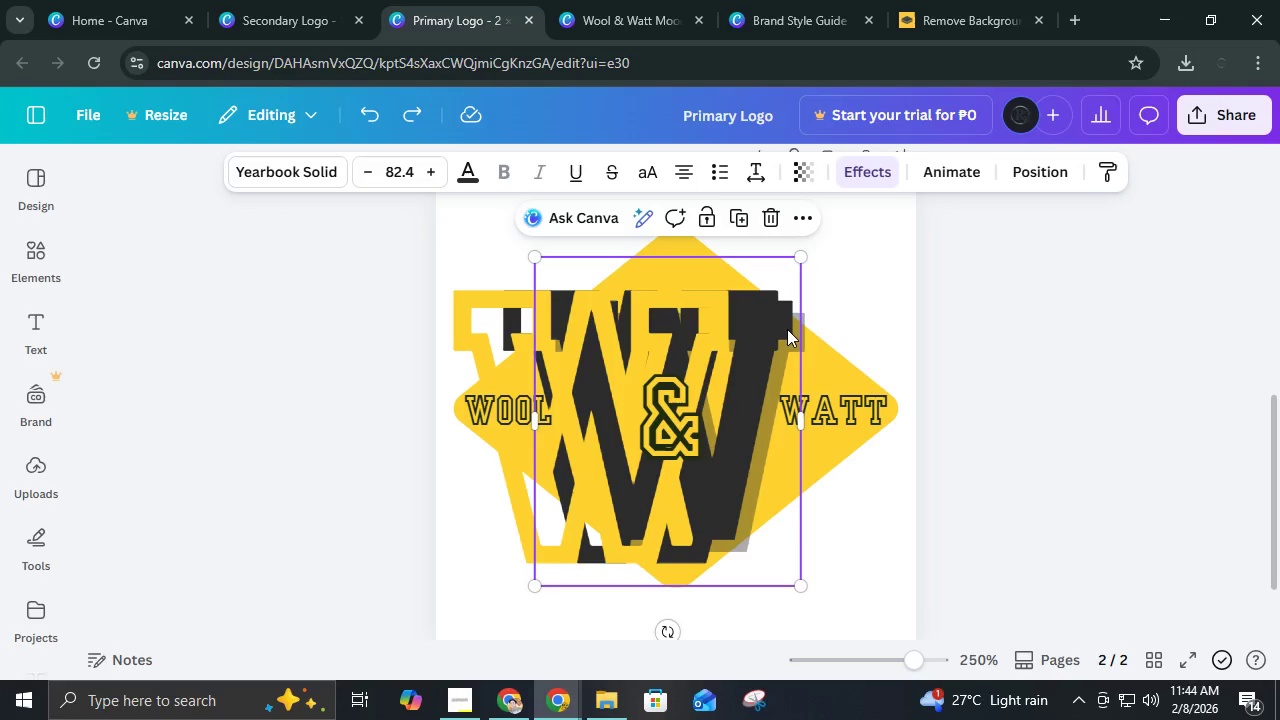 
key(Control+Z)
 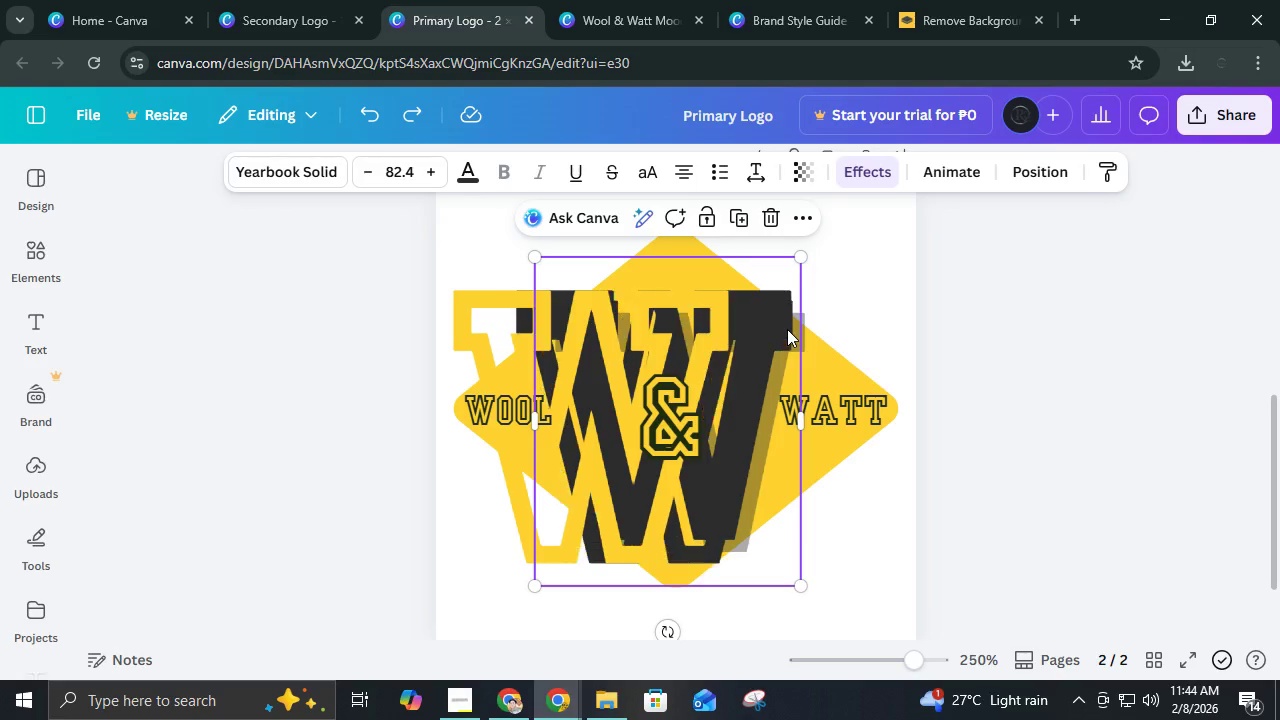 
key(Control+Z)
 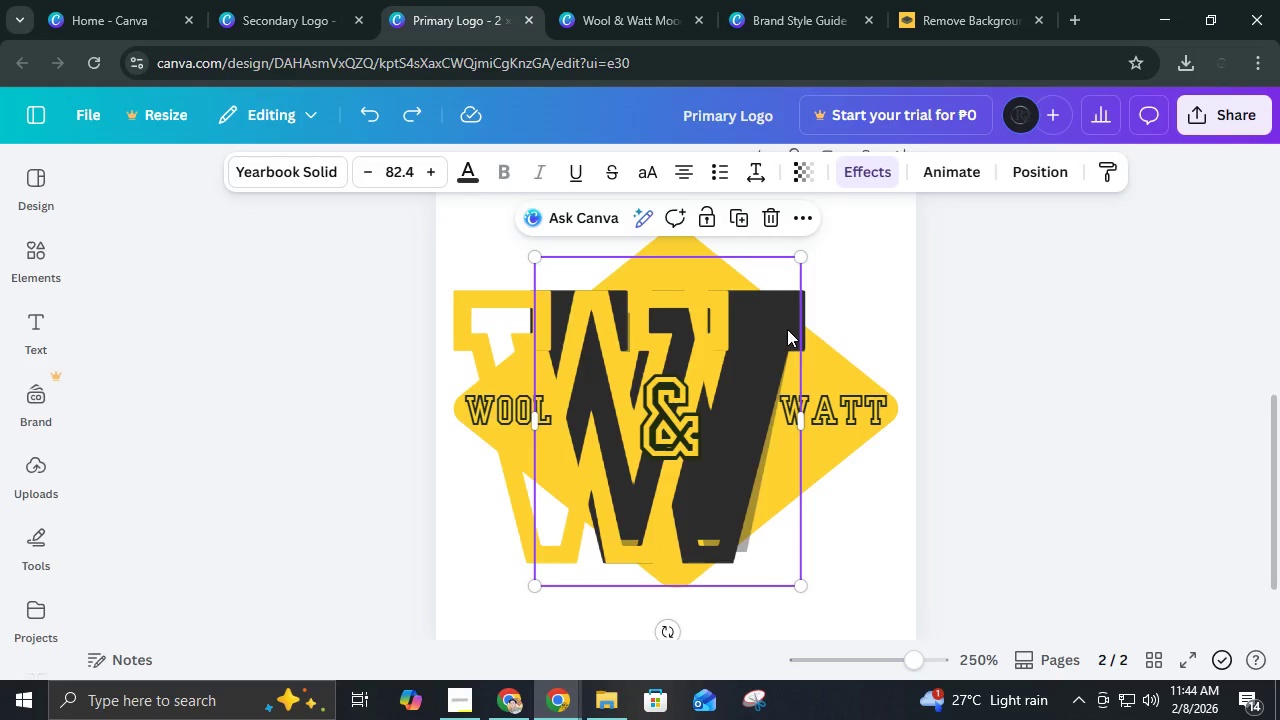 
key(Control+Z)
 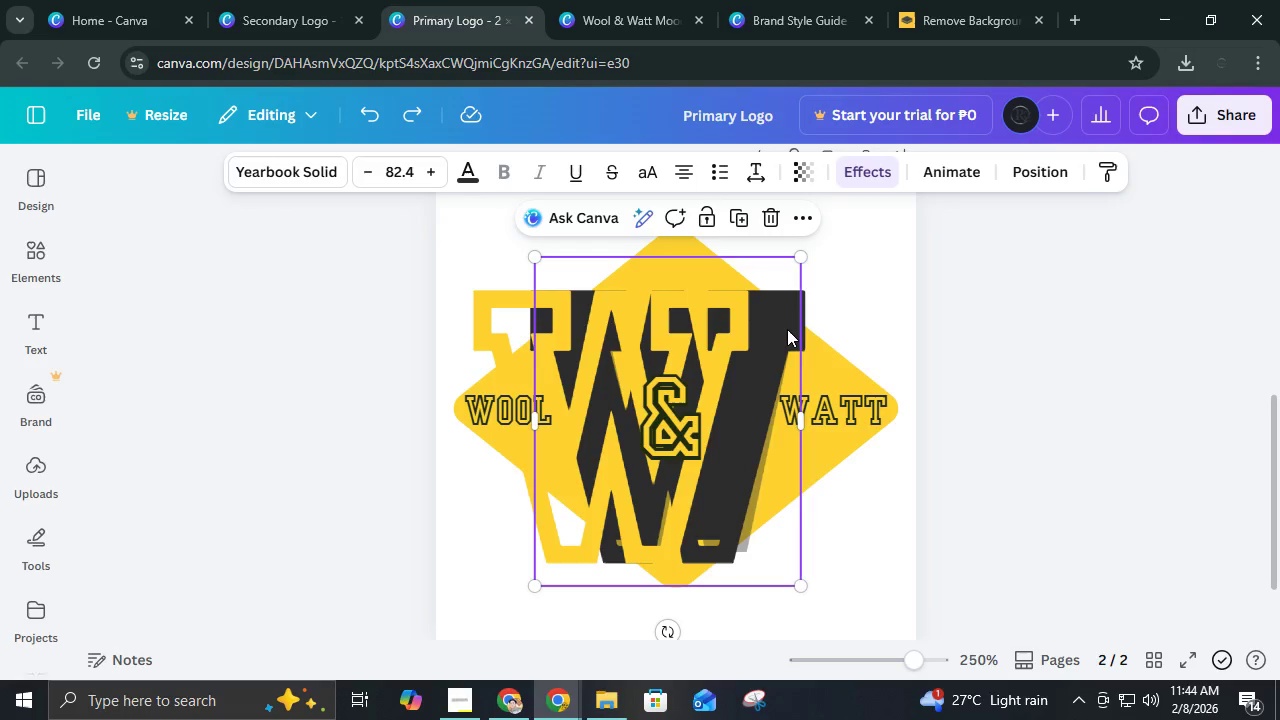 
key(Control+Z)
 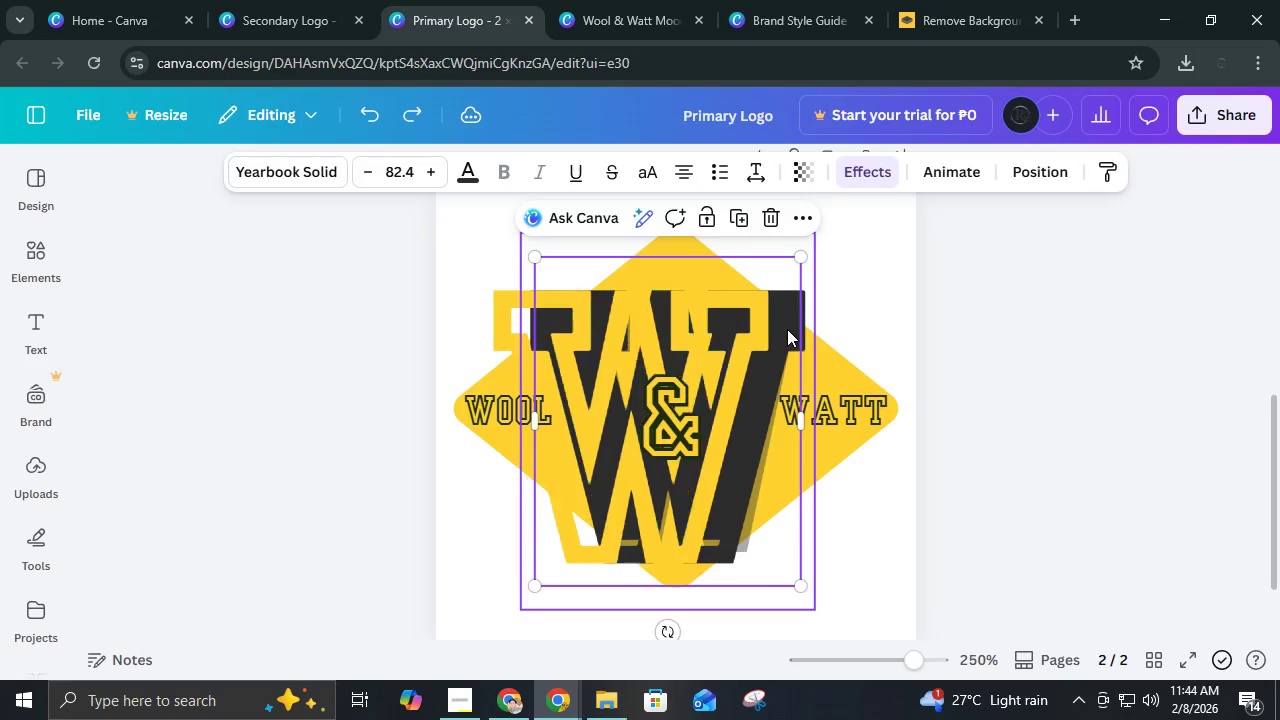 
key(Control+Z)
 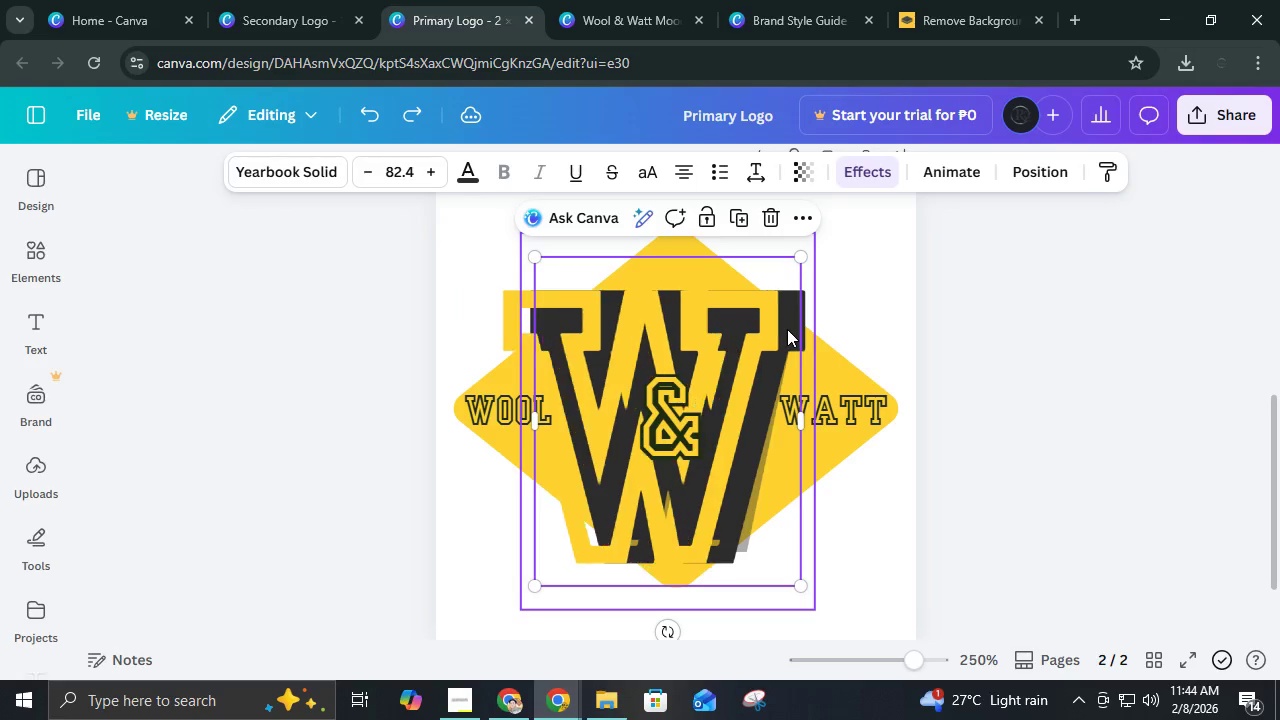 
key(Control+Z)
 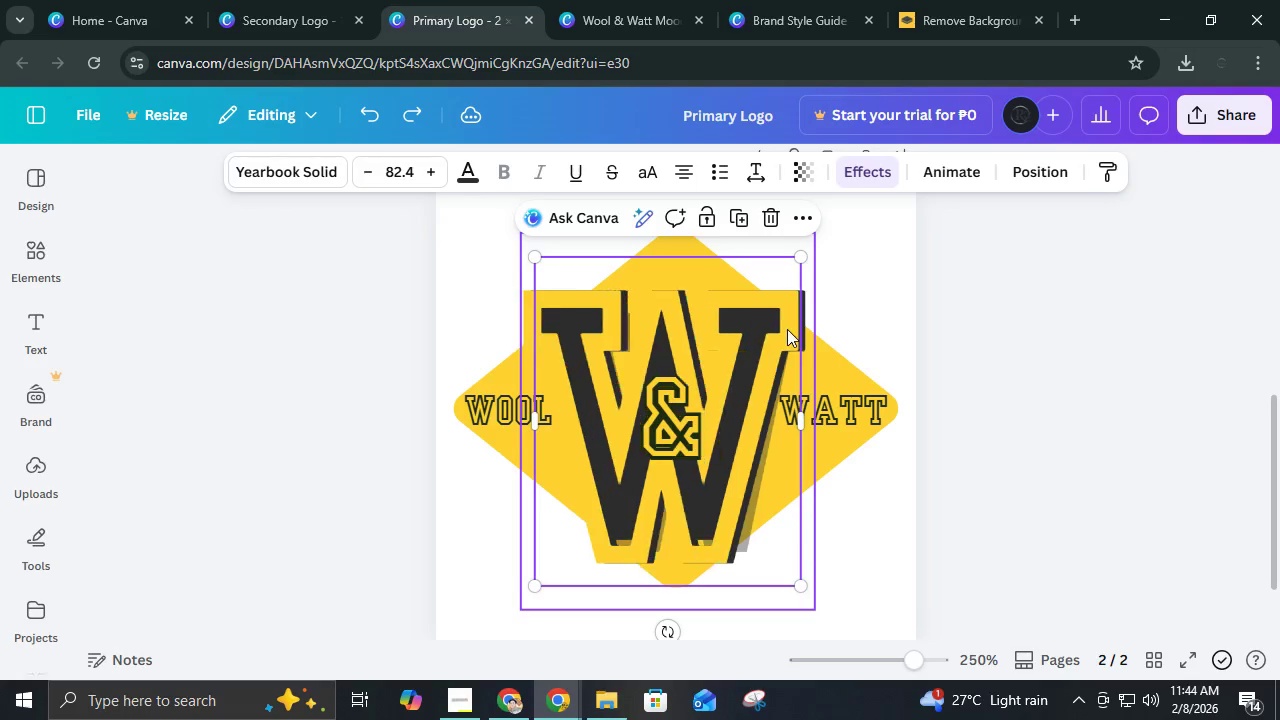 
key(Control+Z)
 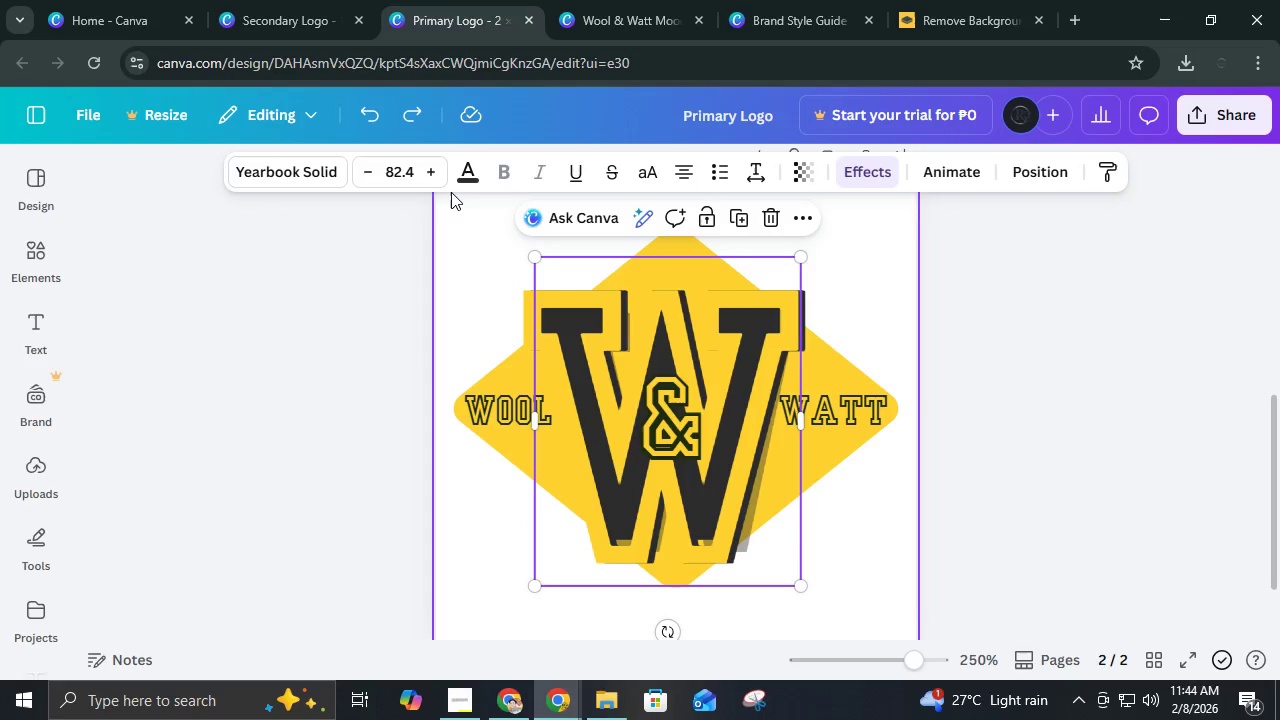 
left_click([463, 181])
 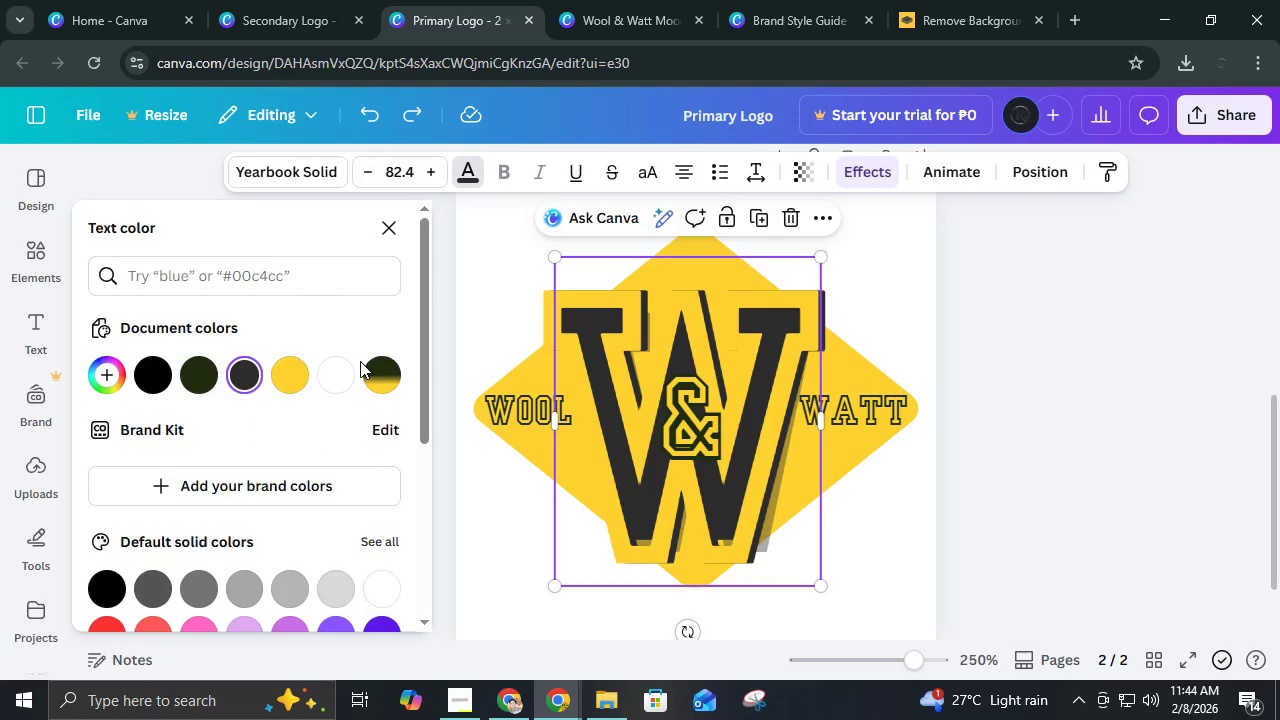 
left_click([341, 369])
 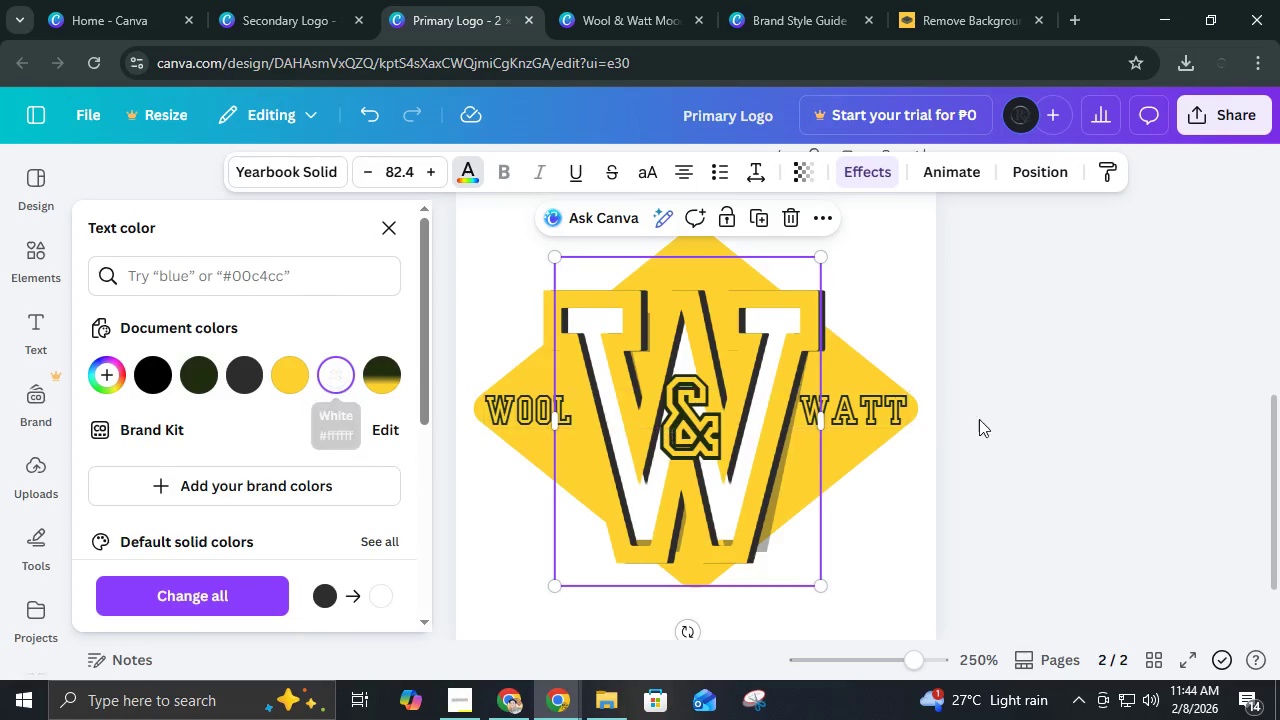 
left_click([1035, 418])
 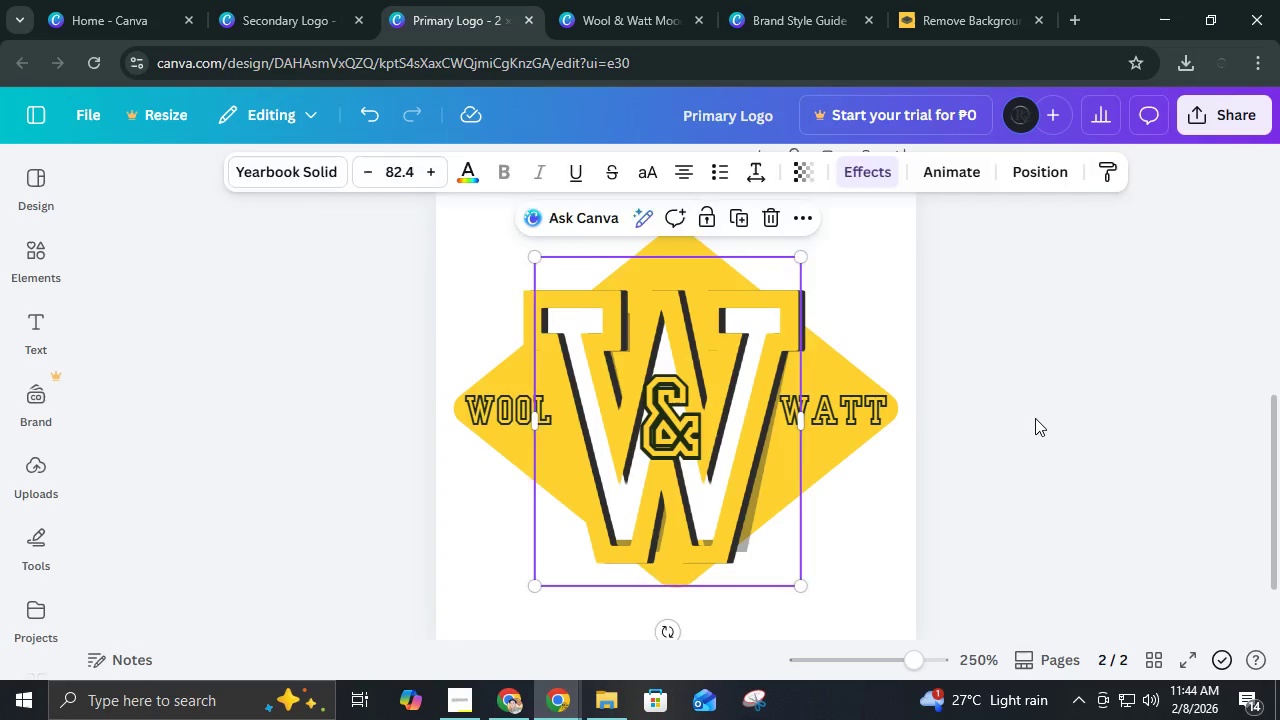 
left_click([1035, 418])
 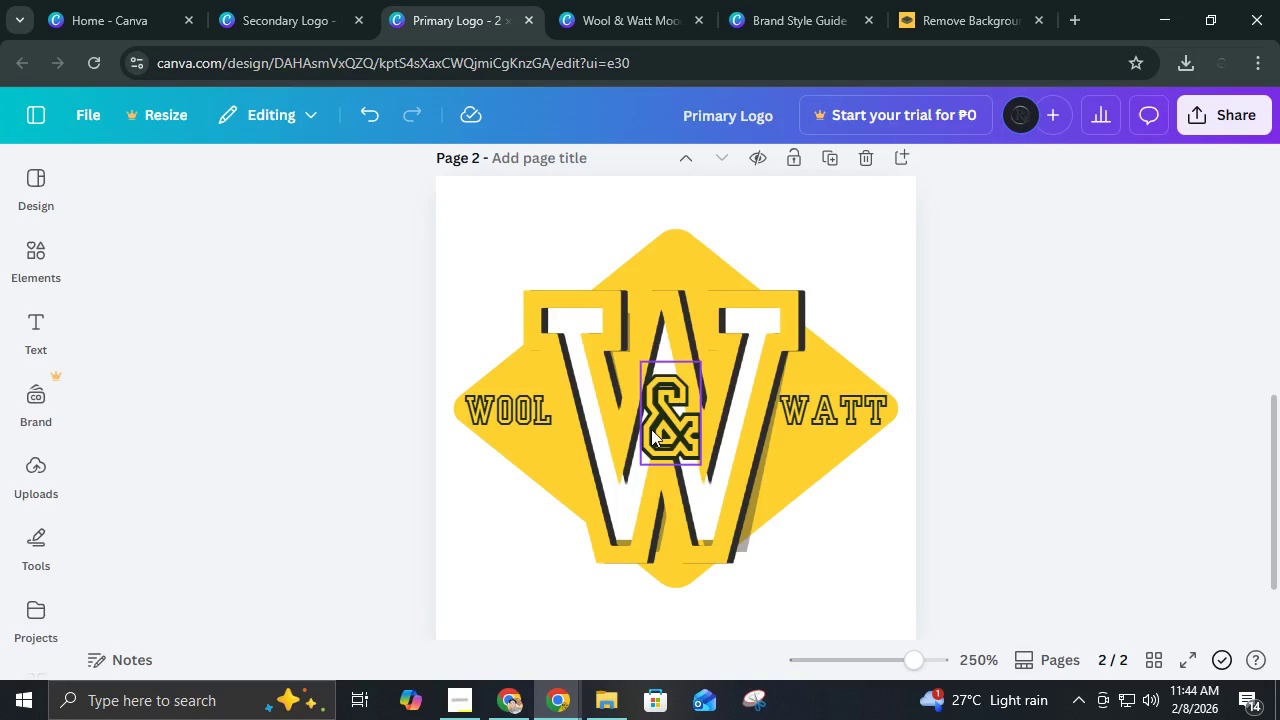 
left_click([651, 429])
 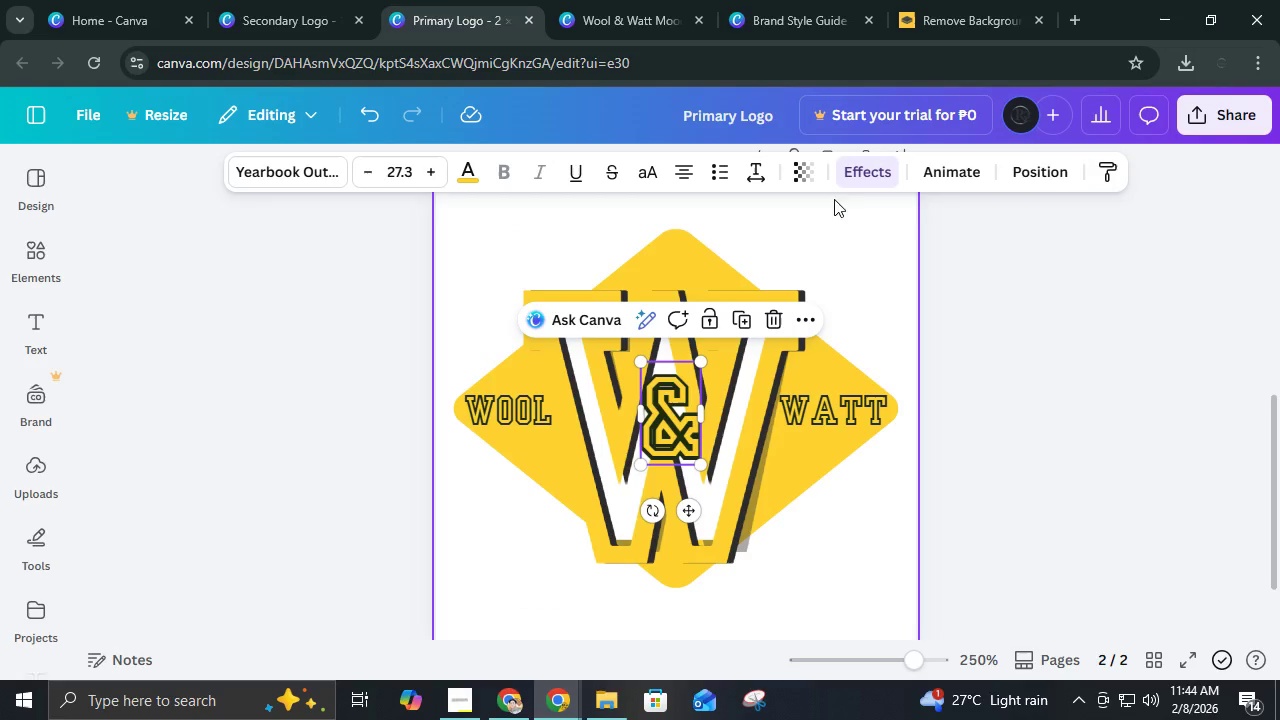 
left_click([854, 183])
 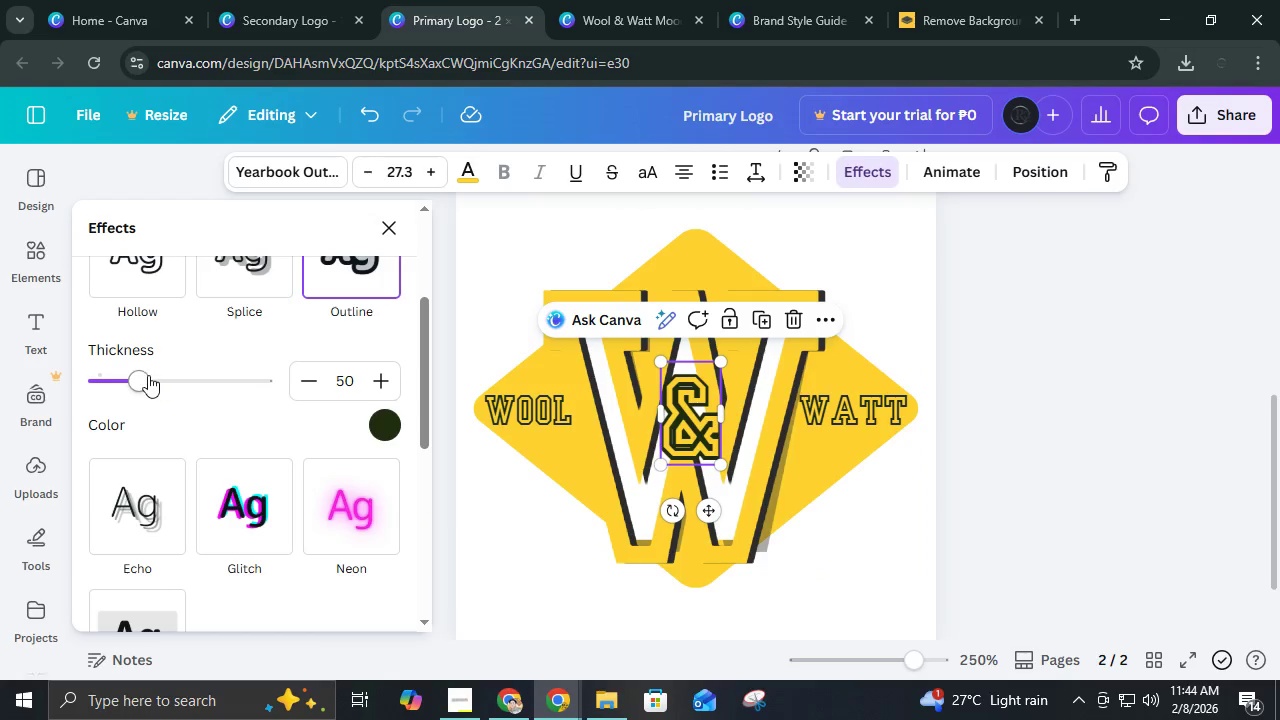 
left_click_drag(start_coordinate=[142, 379], to_coordinate=[165, 386])
 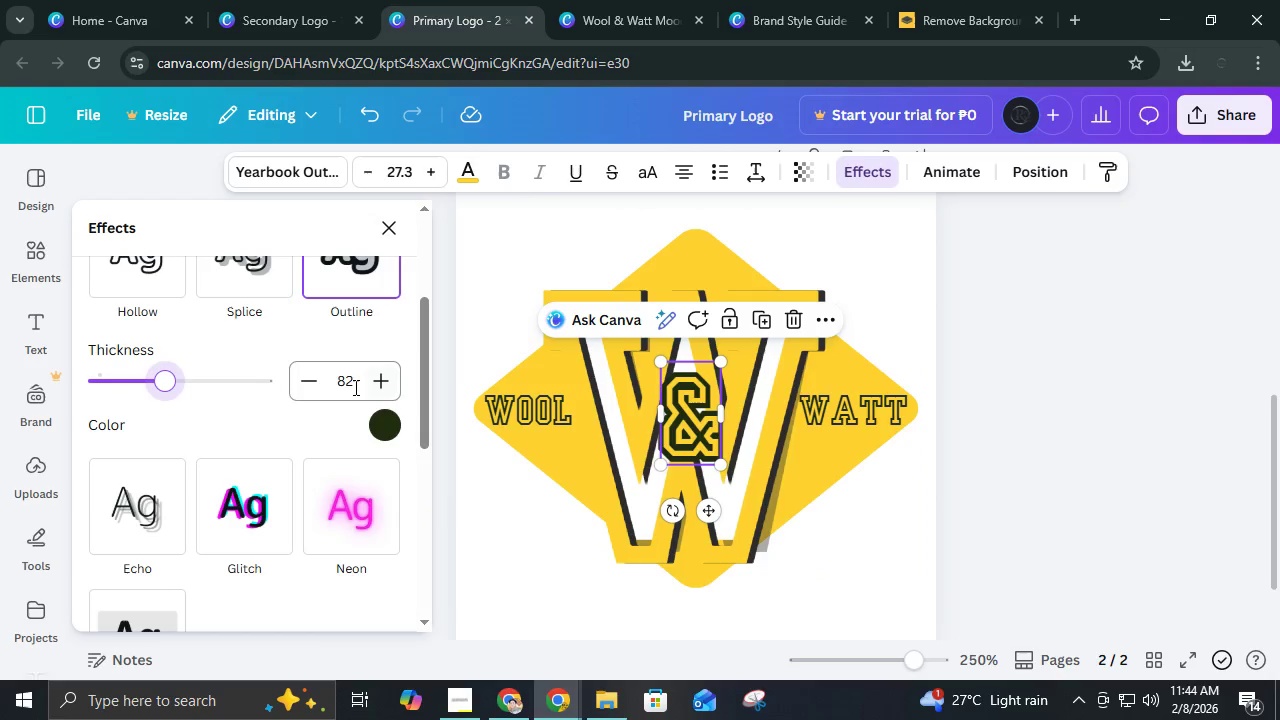 
left_click([354, 387])
 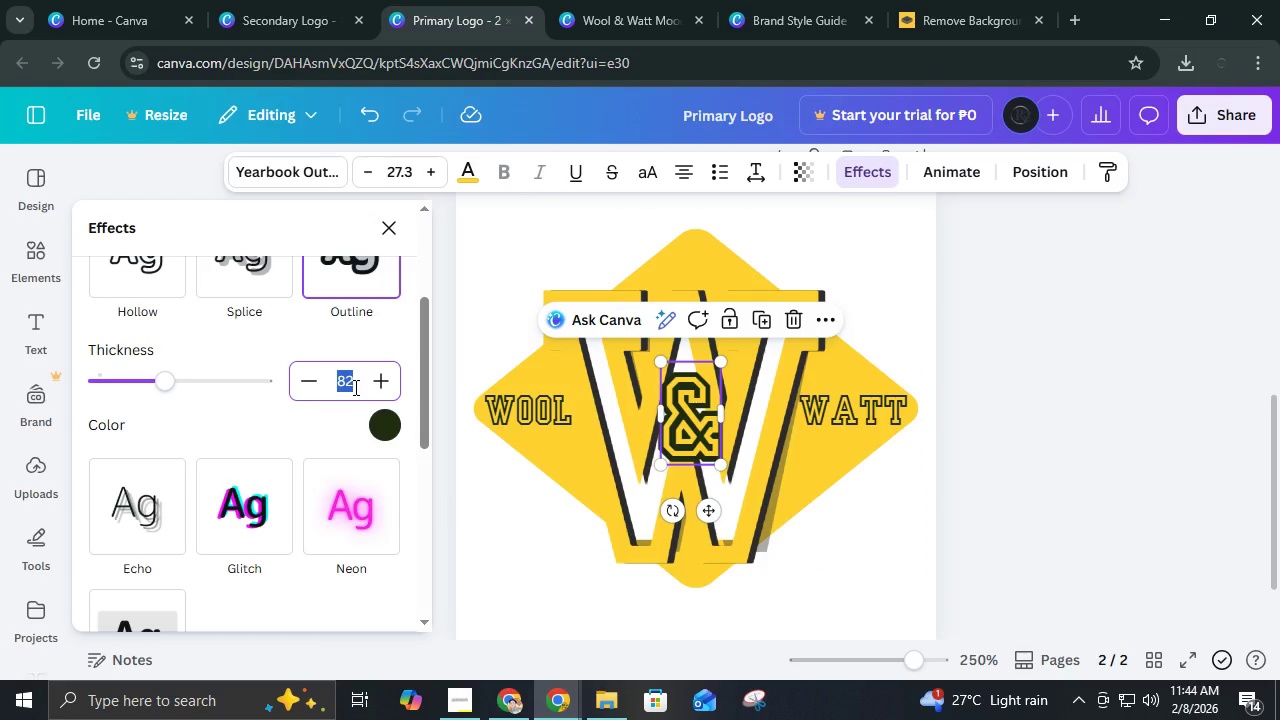 
key(Numpad7)
 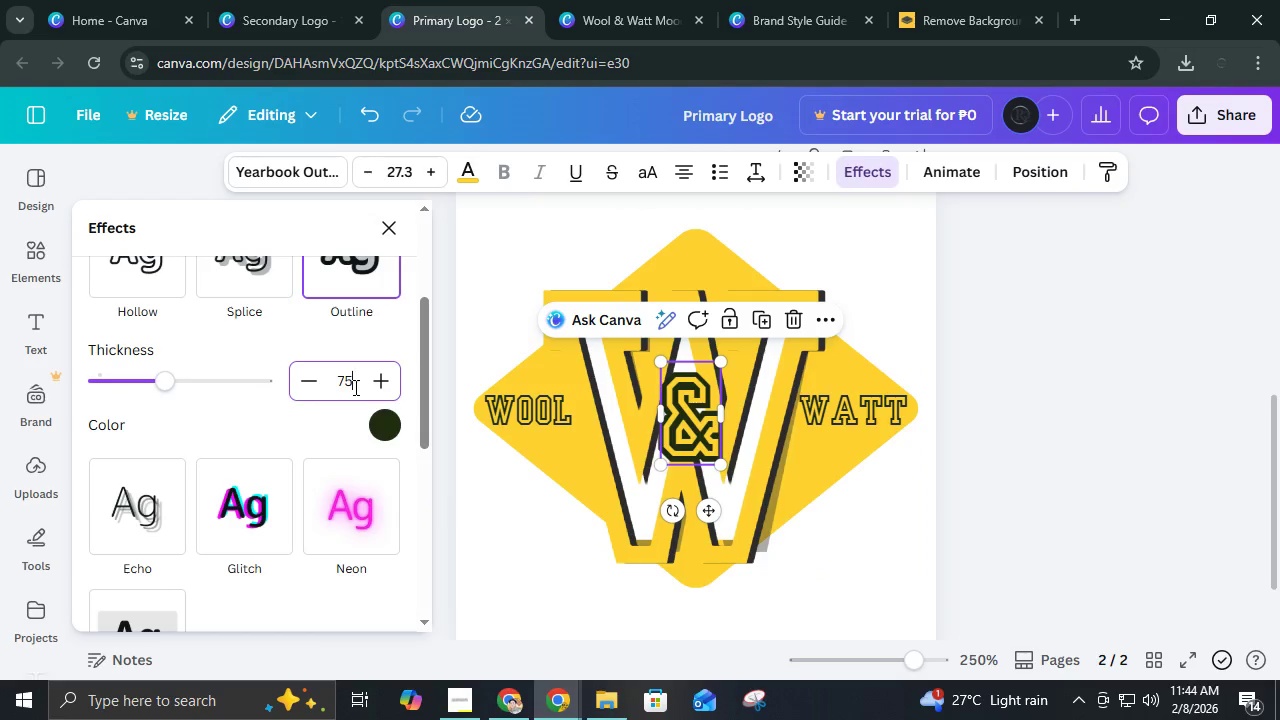 
key(Numpad5)
 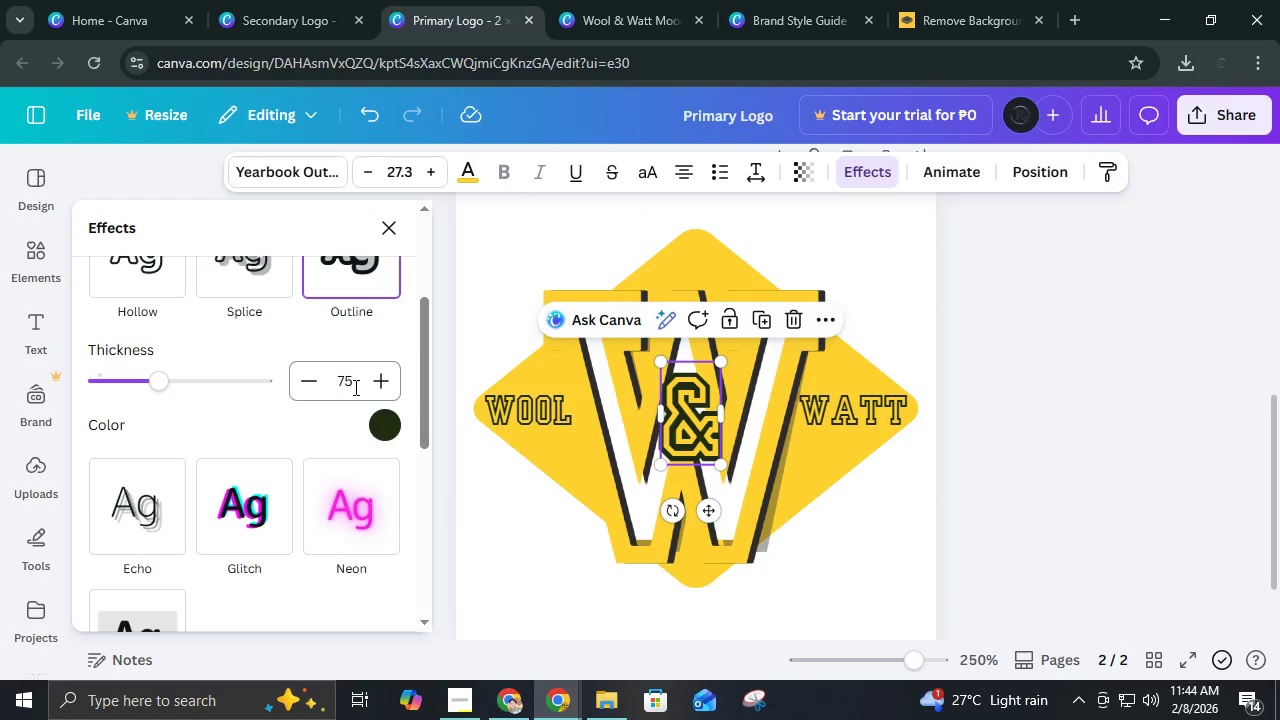 
key(NumpadEnter)
 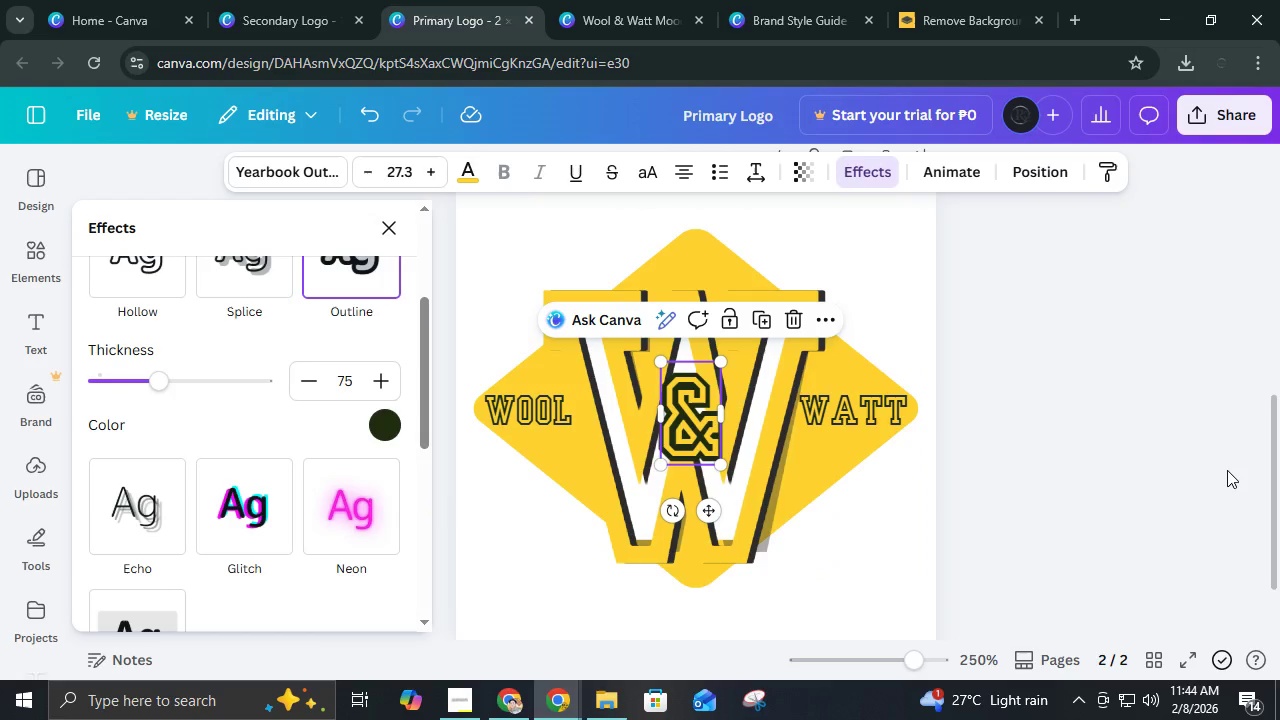 
left_click([1138, 446])
 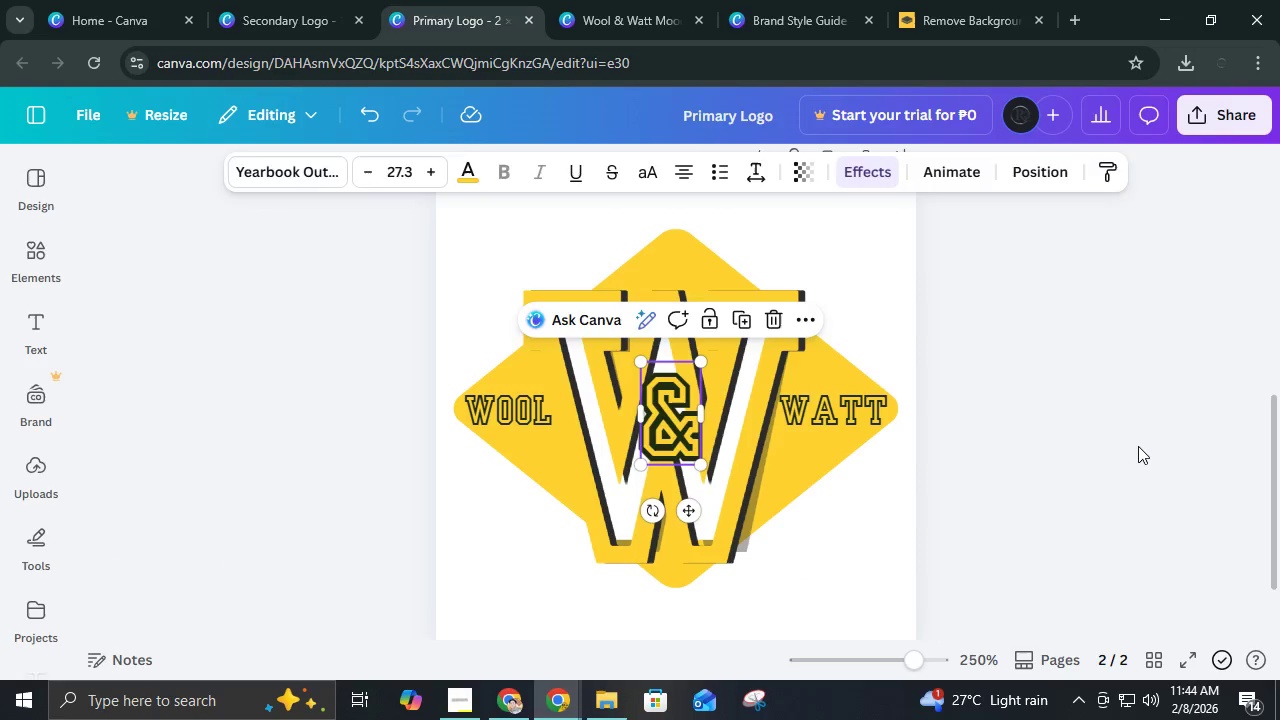 
left_click([1138, 446])
 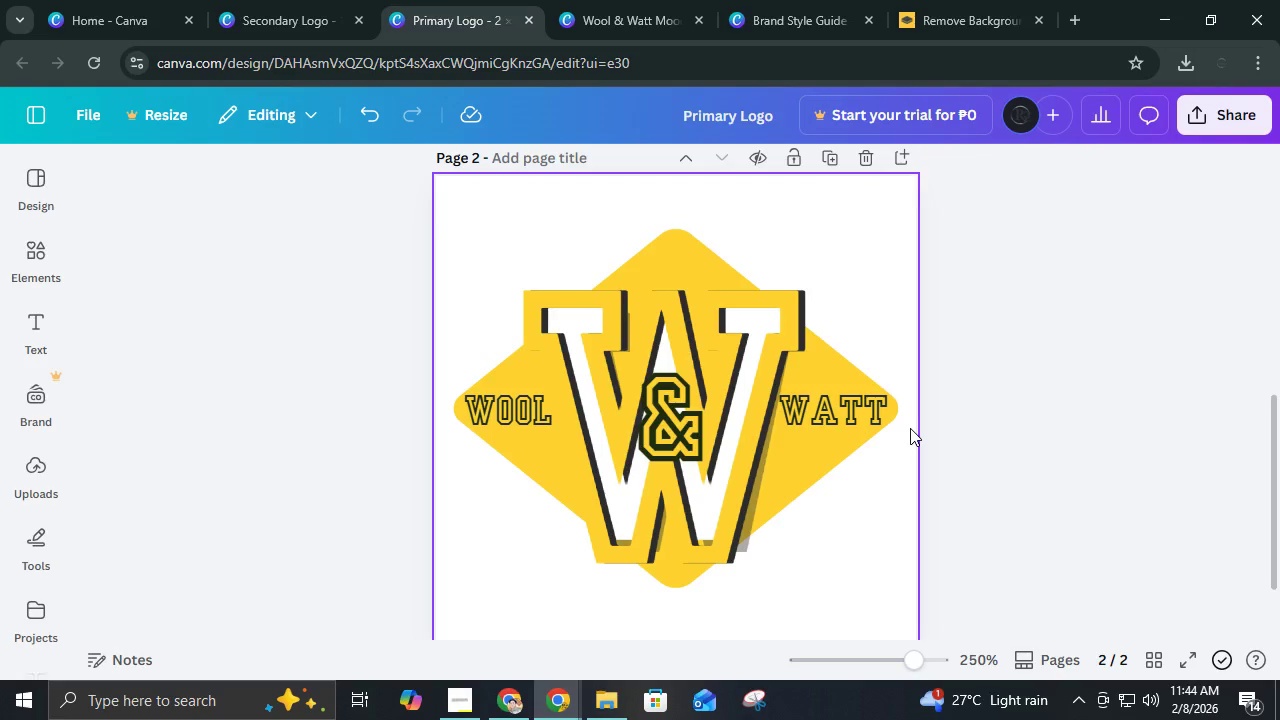 
wait(5.2)
 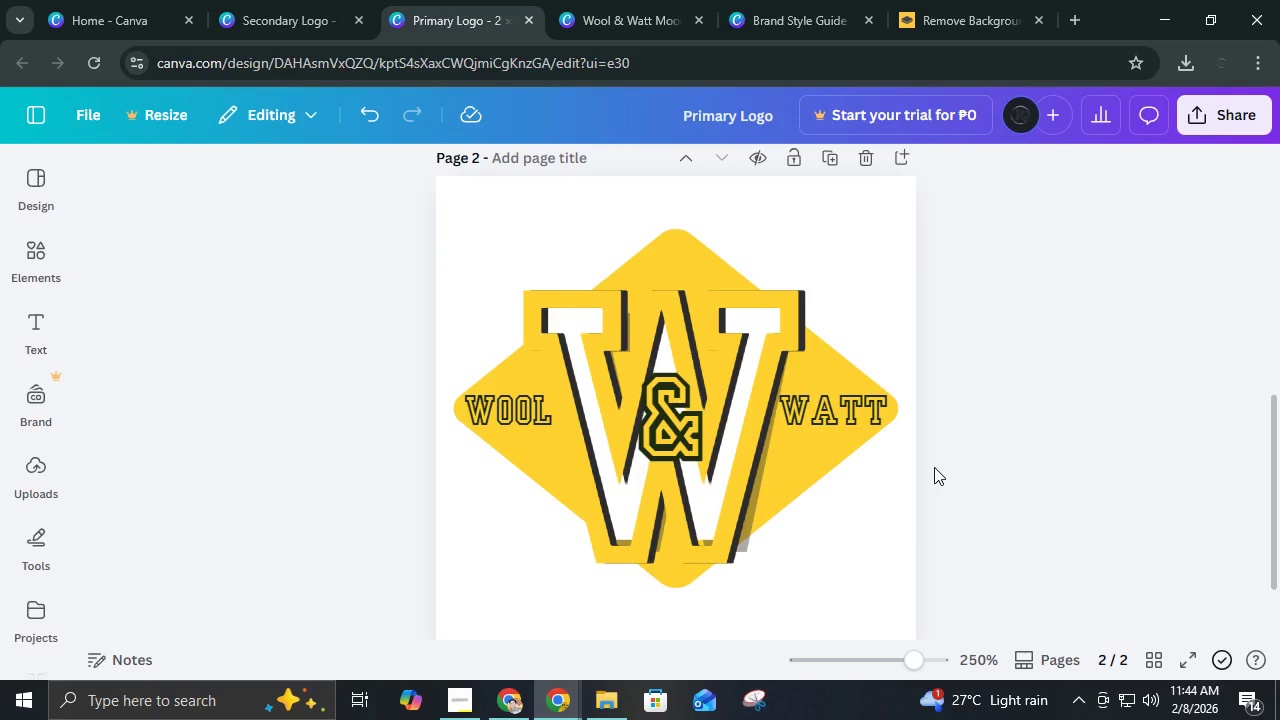 
left_click([1179, 117])
 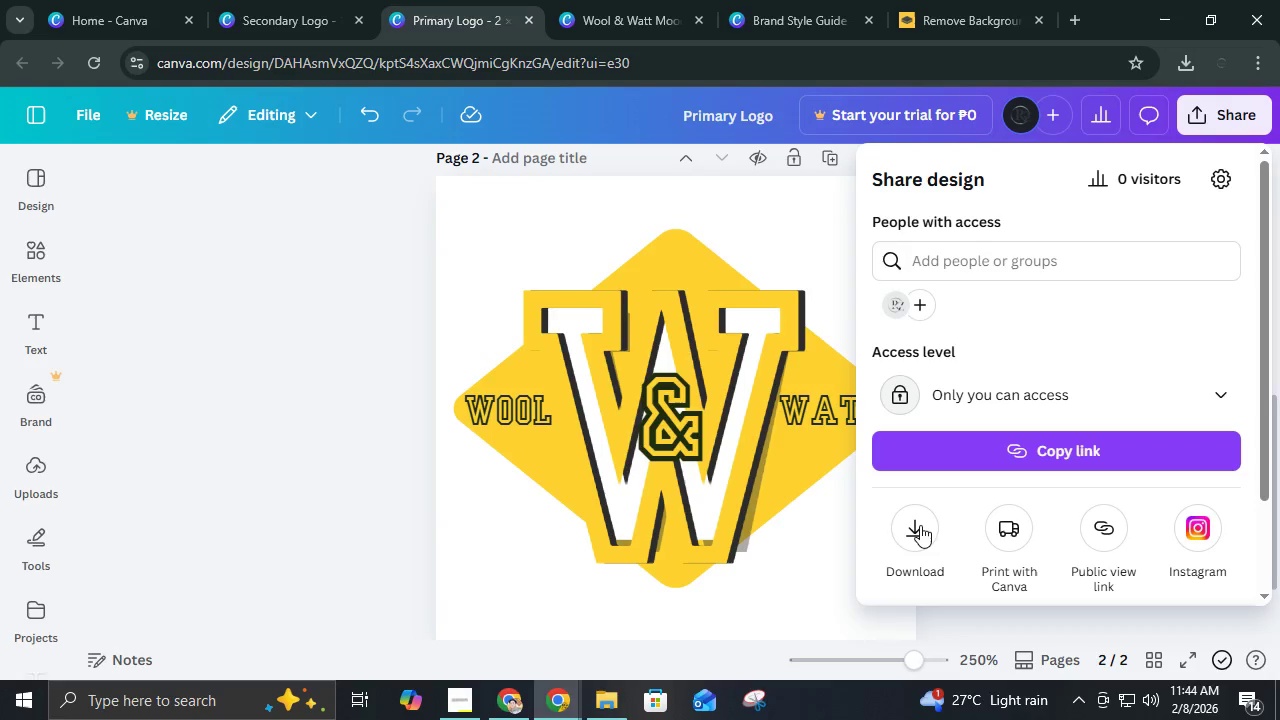 
left_click([917, 528])
 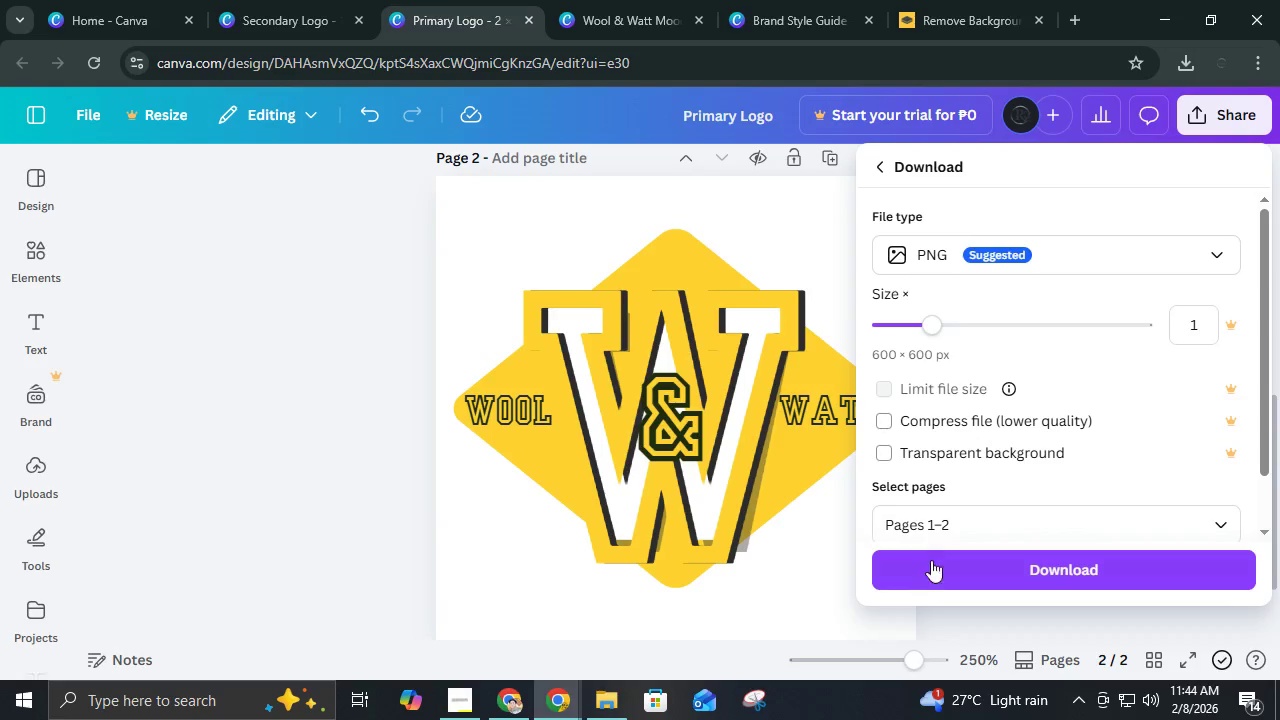 
left_click([935, 508])
 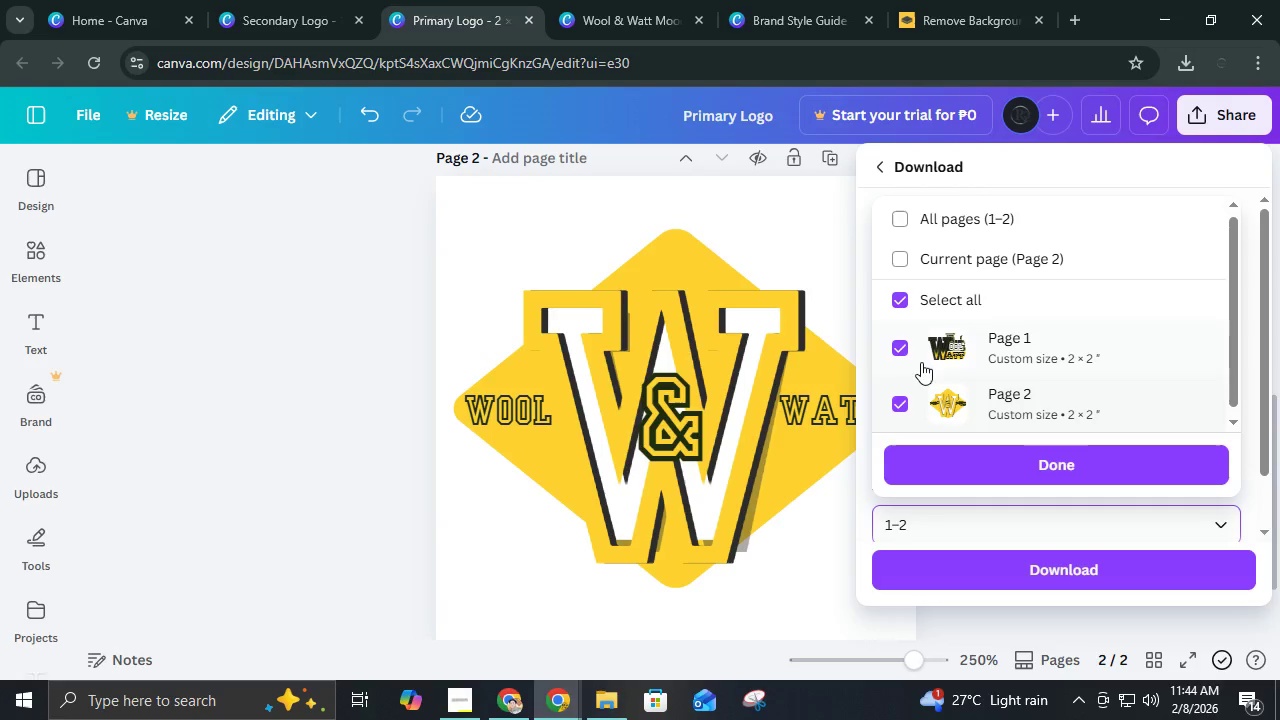 
left_click([912, 355])
 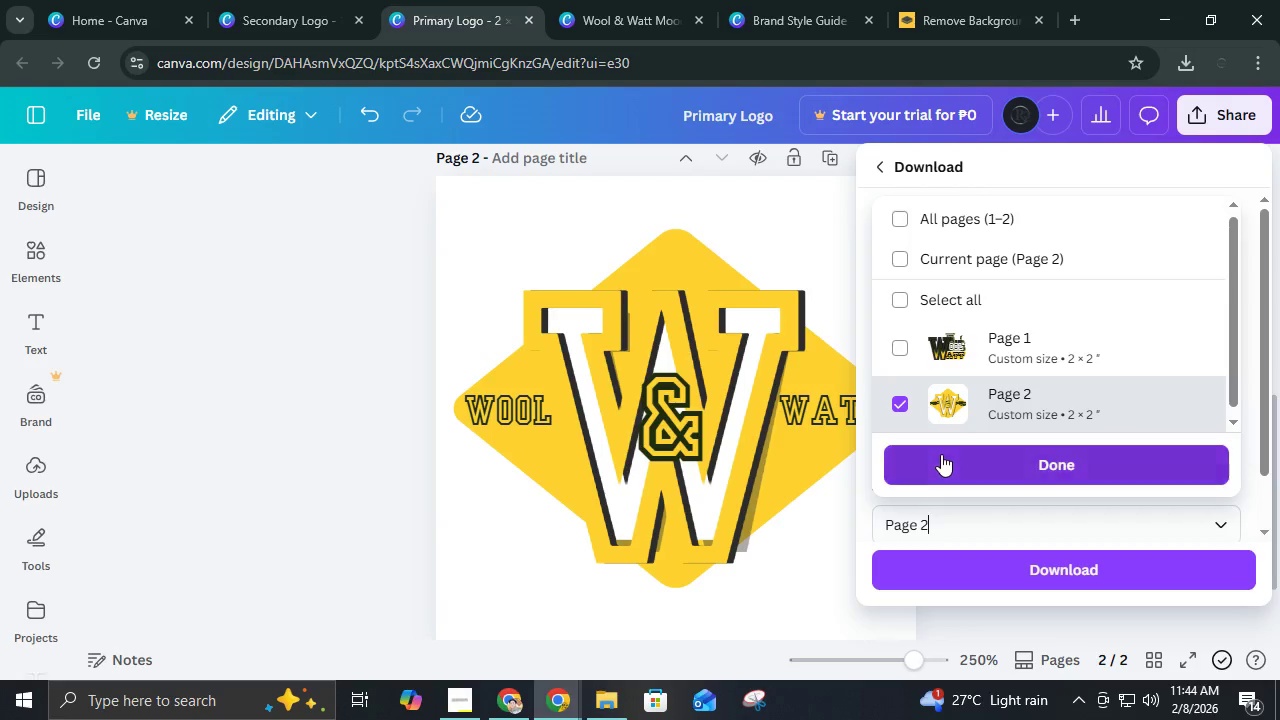 
double_click([956, 585])
 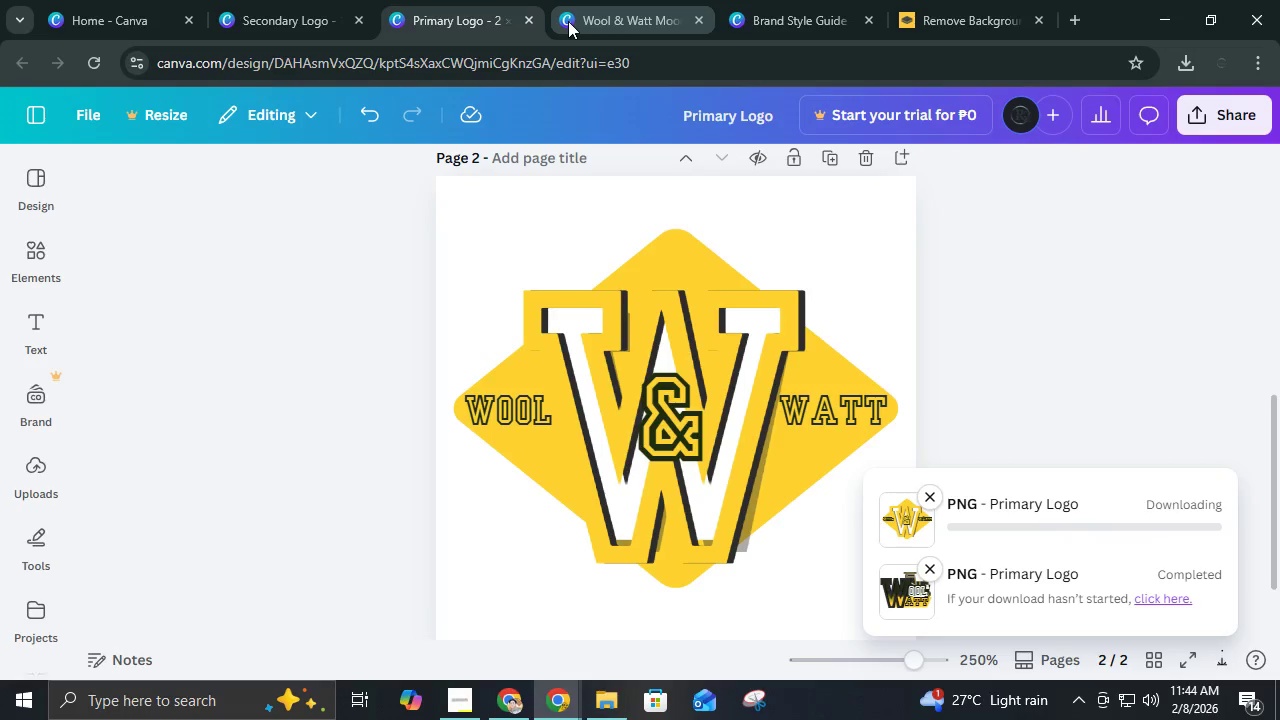 
mouse_move([721, 41])
 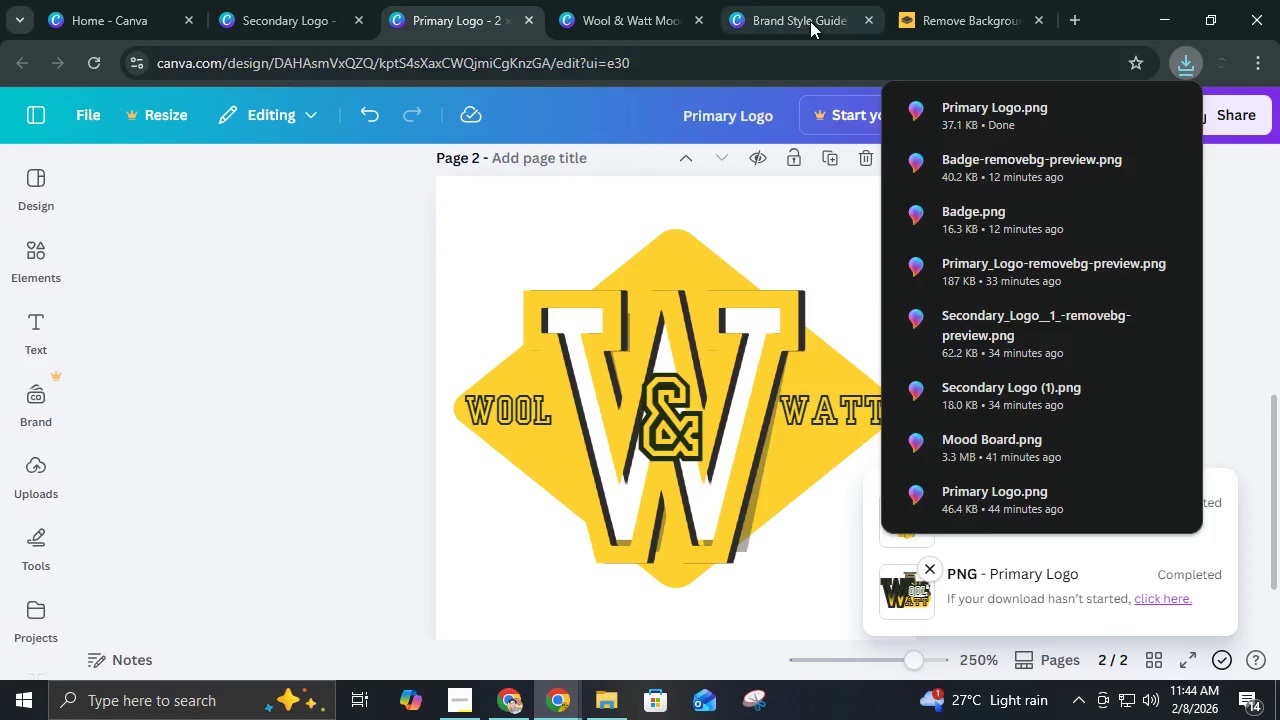 
left_click([810, 21])
 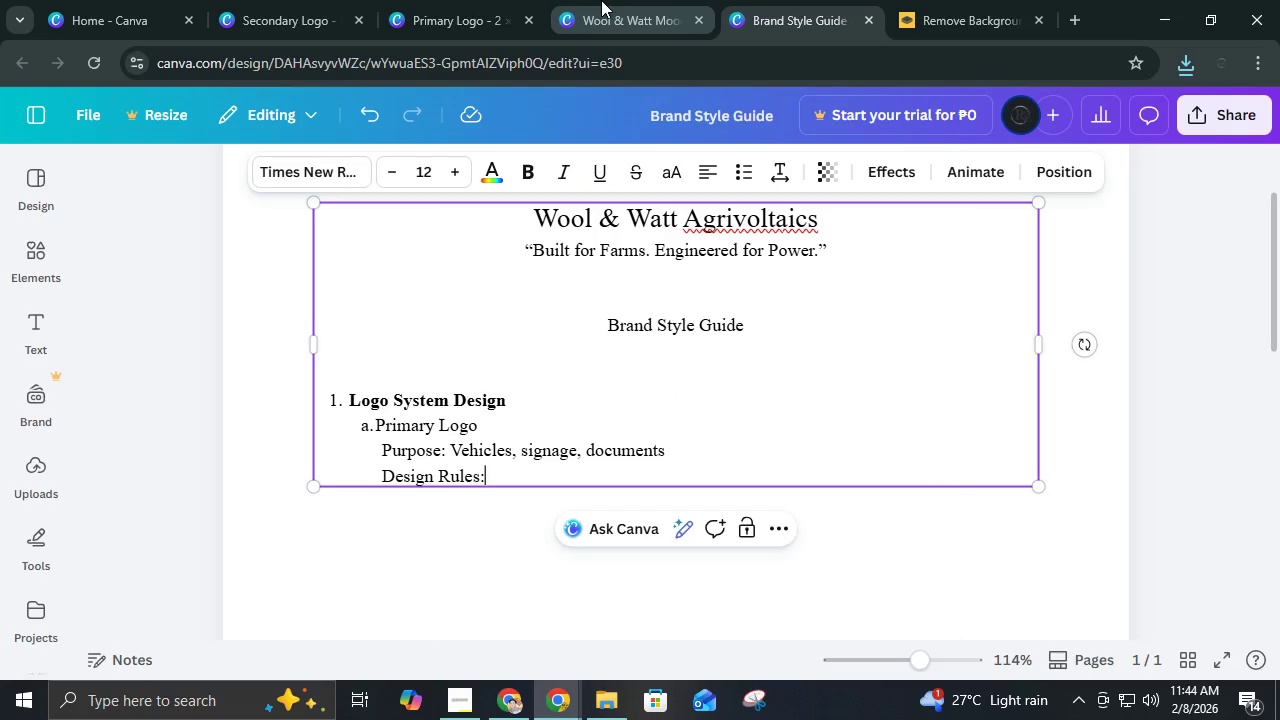 
left_click([925, 0])
 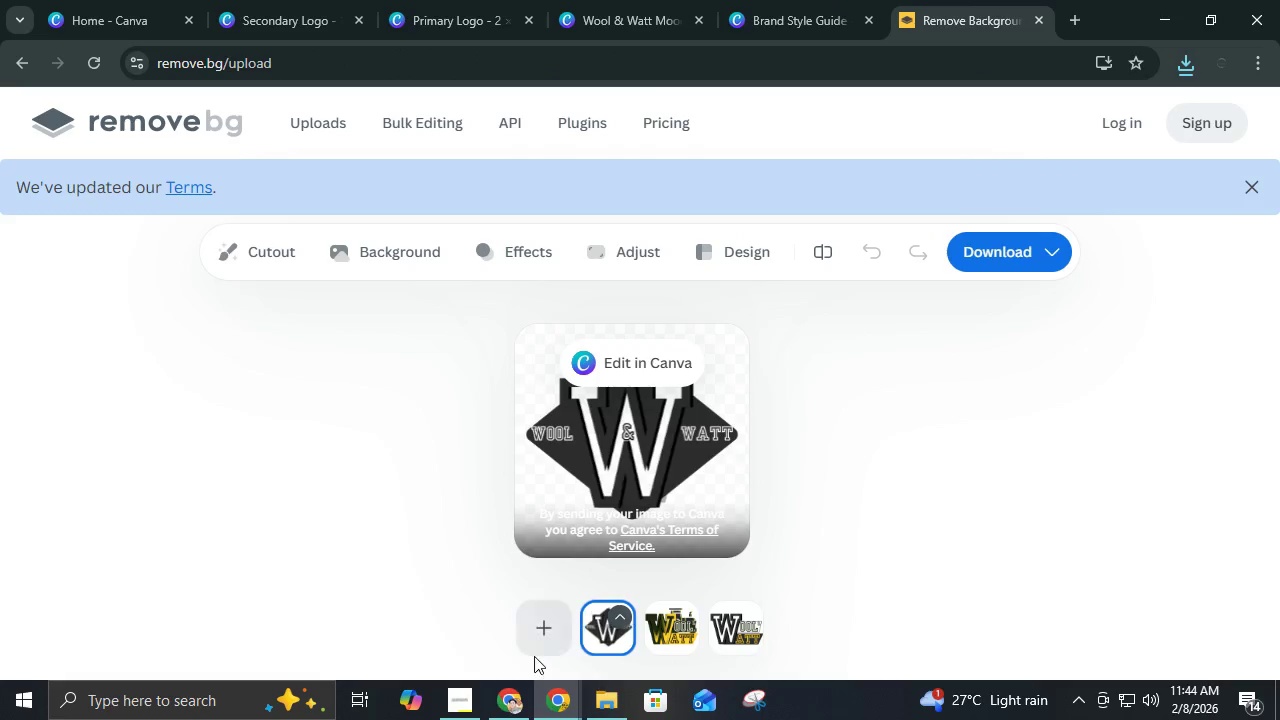 
double_click([539, 641])
 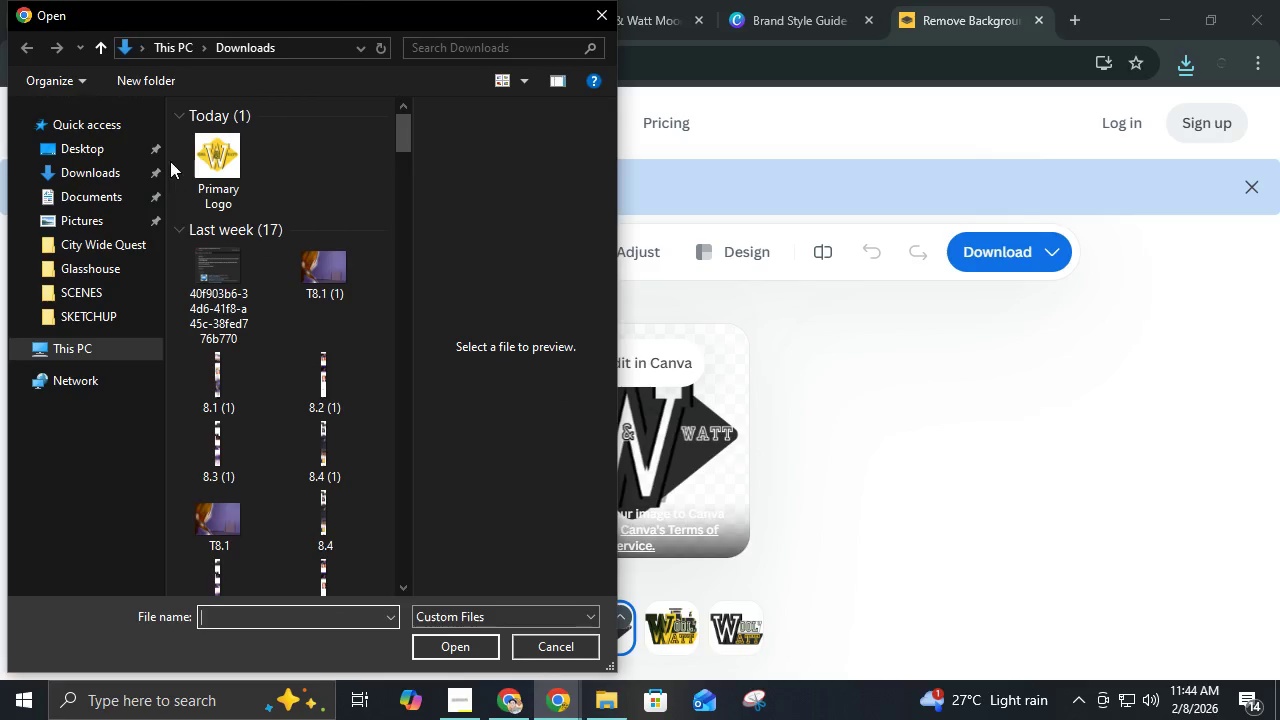 
left_click([194, 163])
 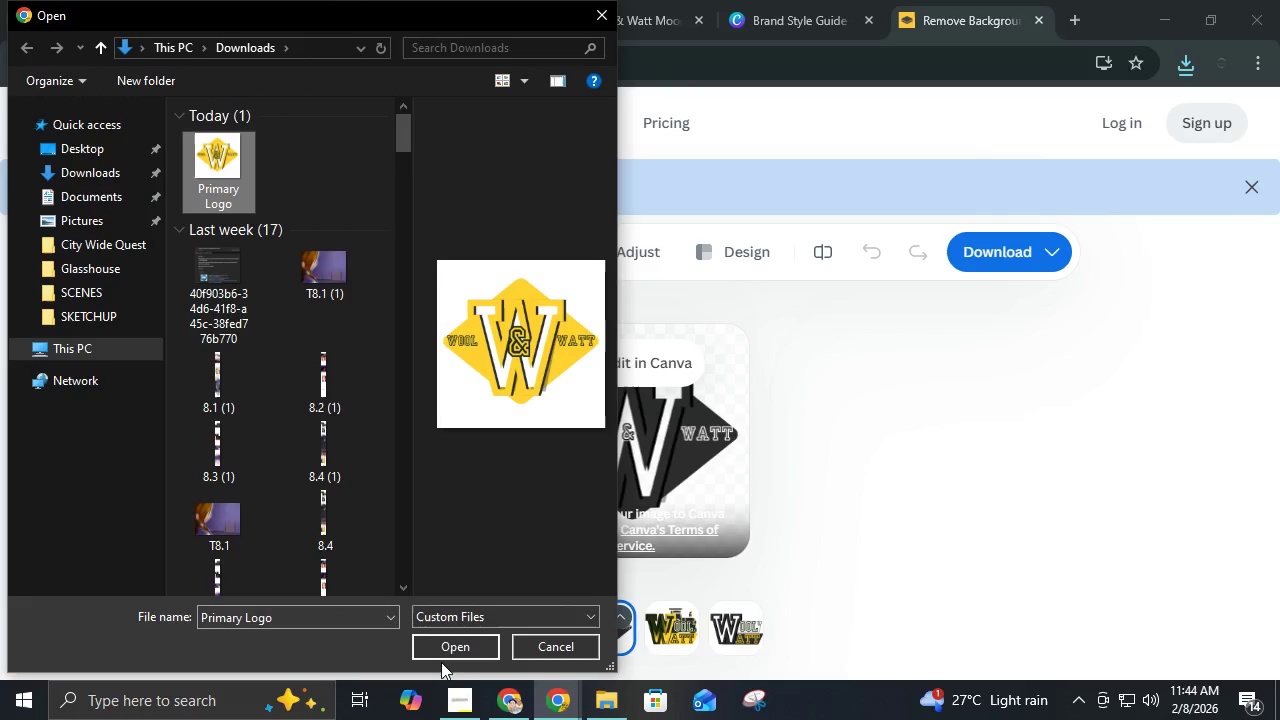 
left_click([443, 658])
 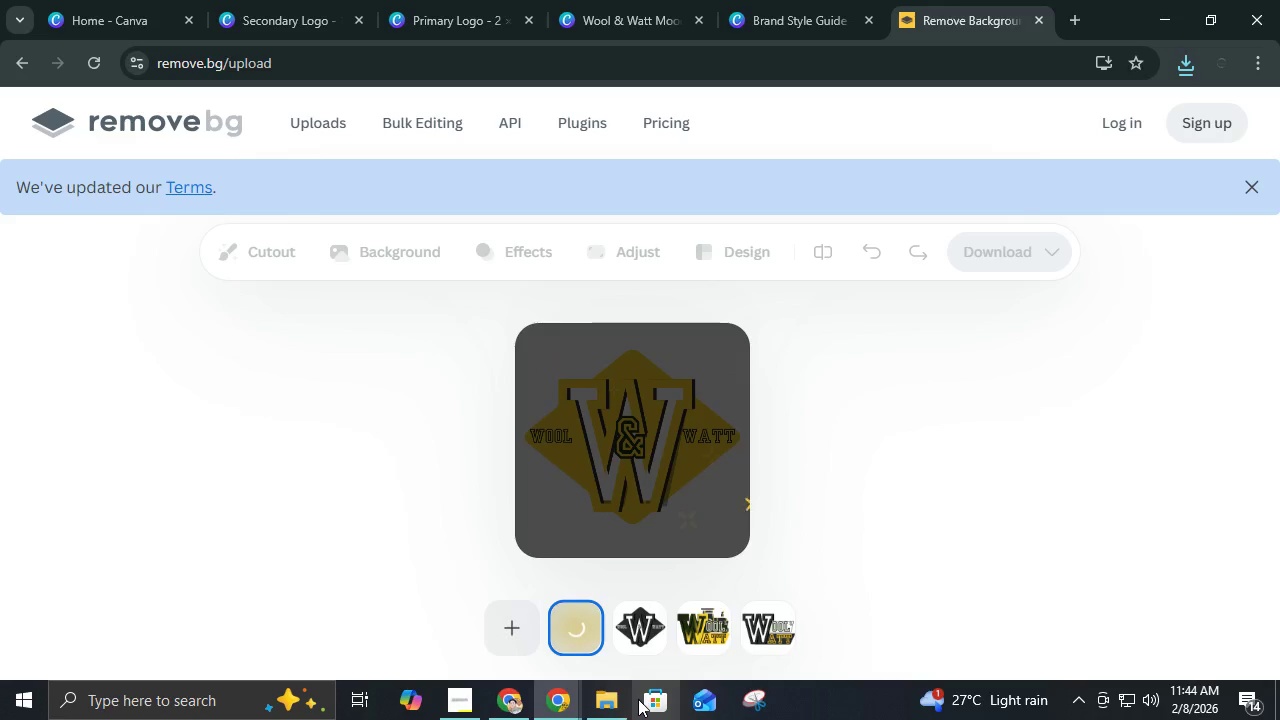 
left_click([994, 240])
 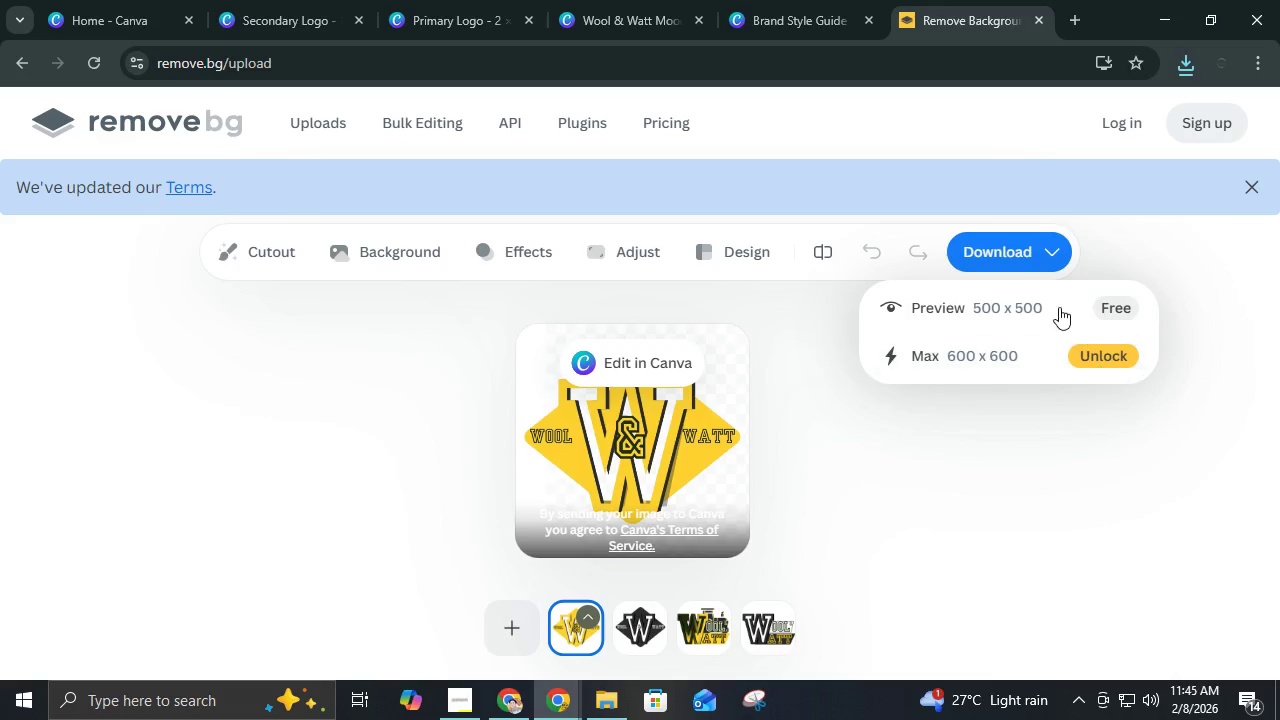 
left_click([1056, 307])
 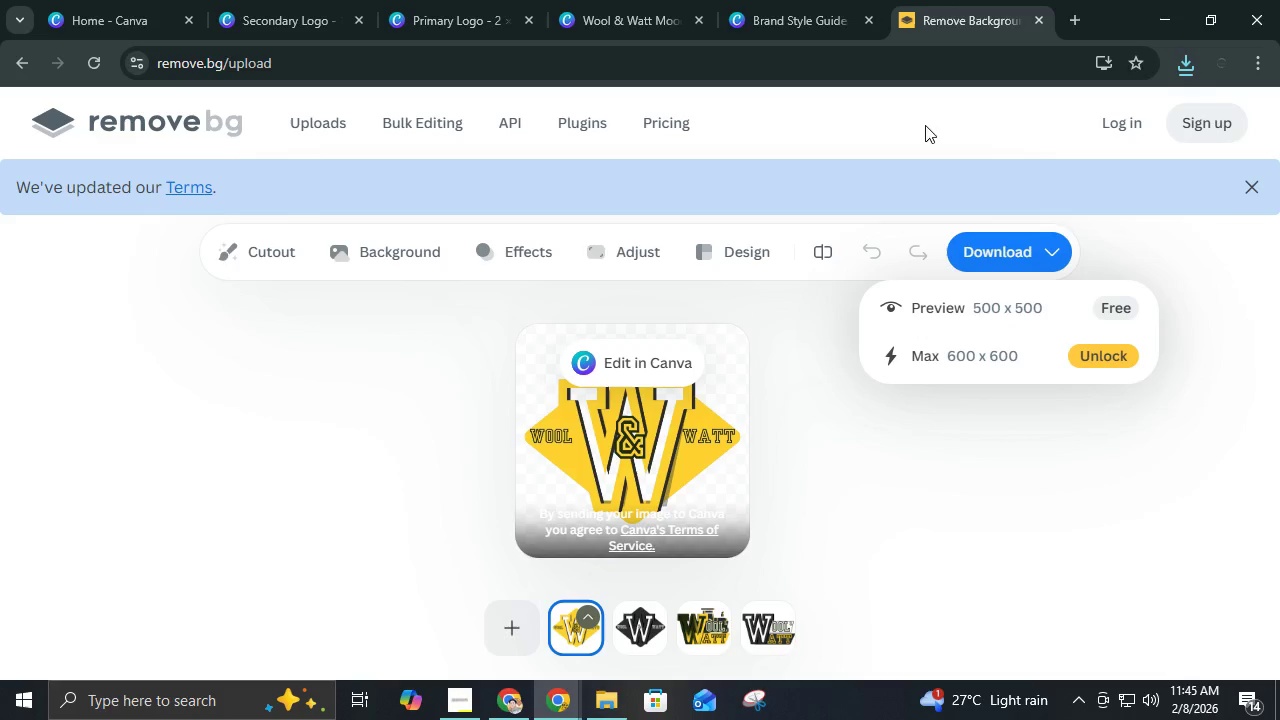 
left_click([794, 0])
 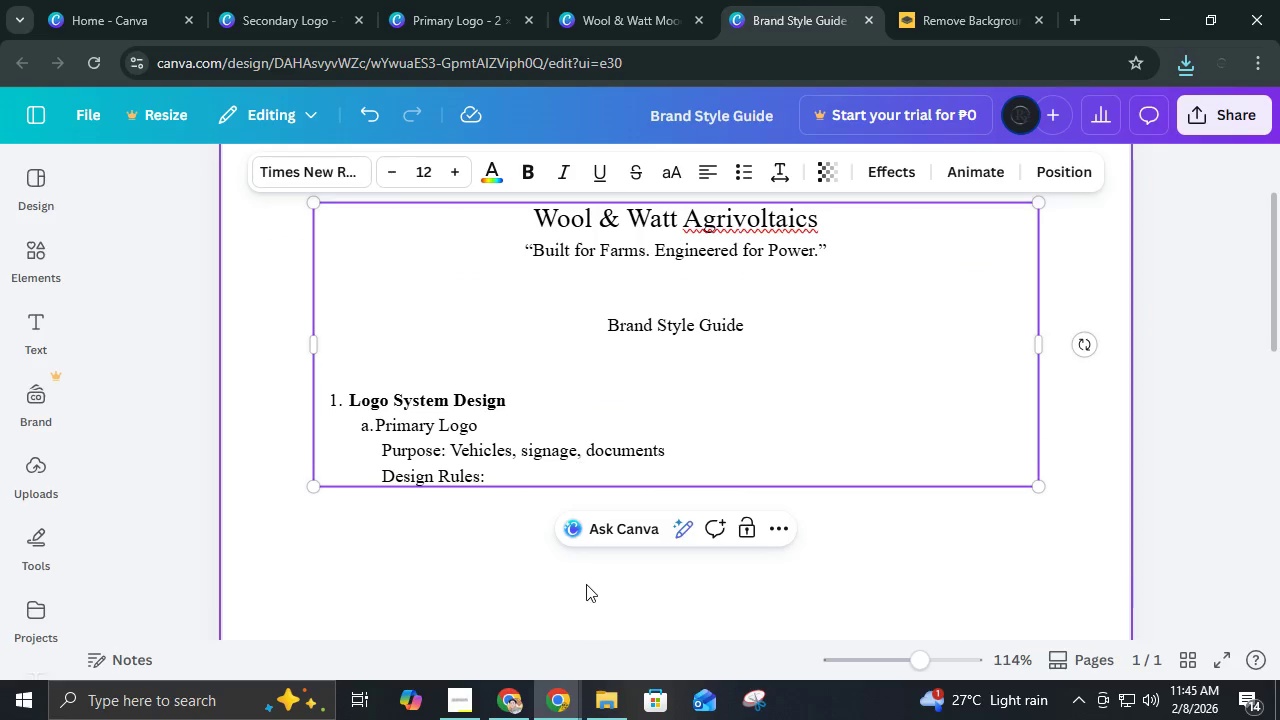 
left_click([604, 698])
 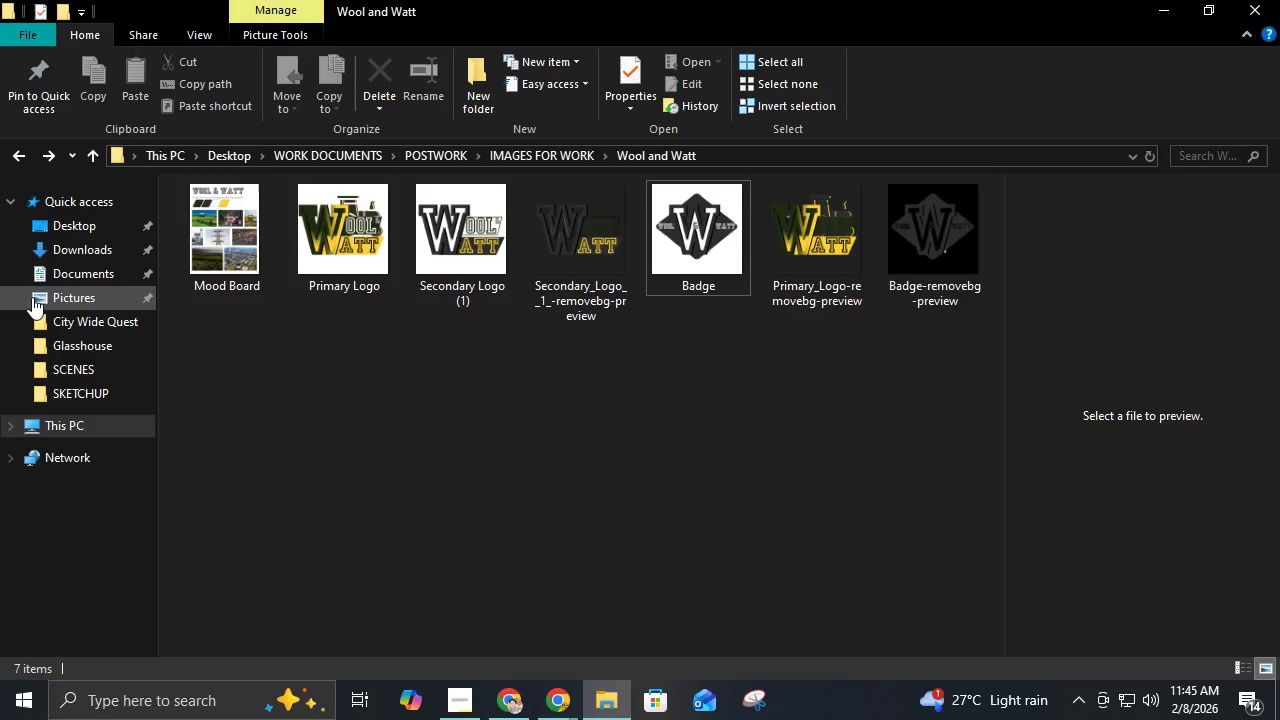 
left_click([56, 252])
 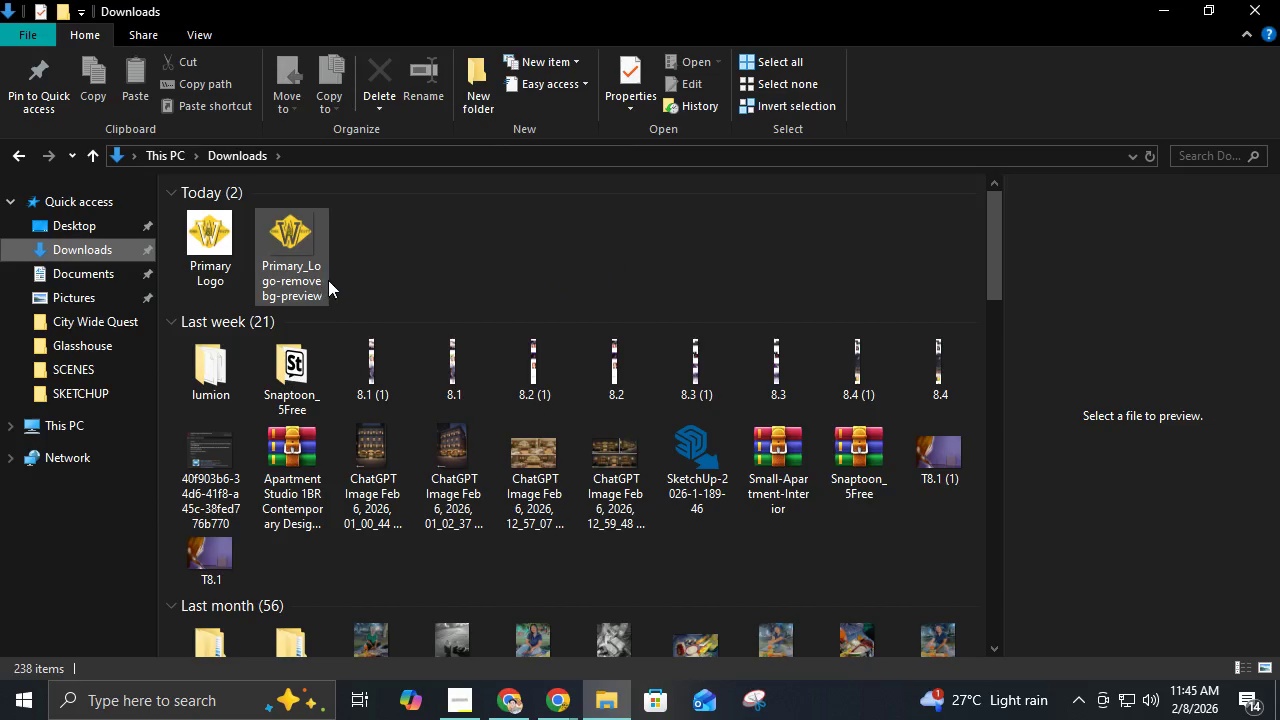 
left_click_drag(start_coordinate=[371, 270], to_coordinate=[234, 236])
 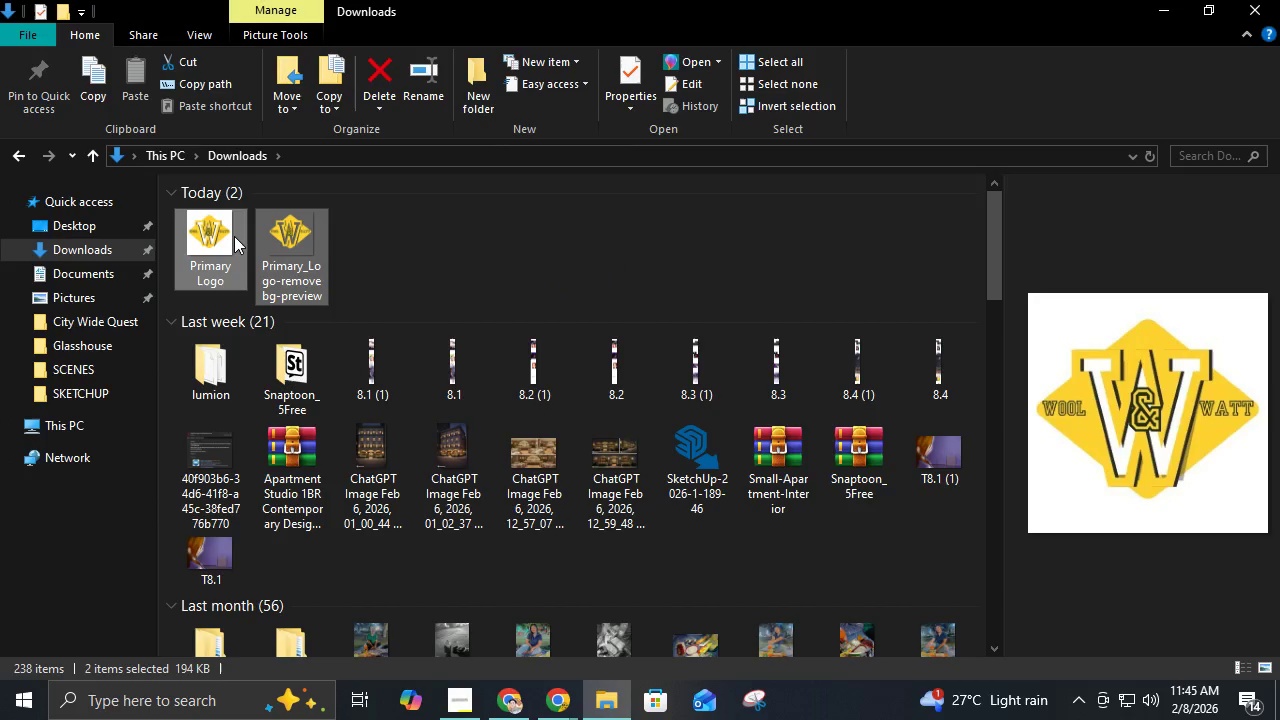 
key(Control+X)
 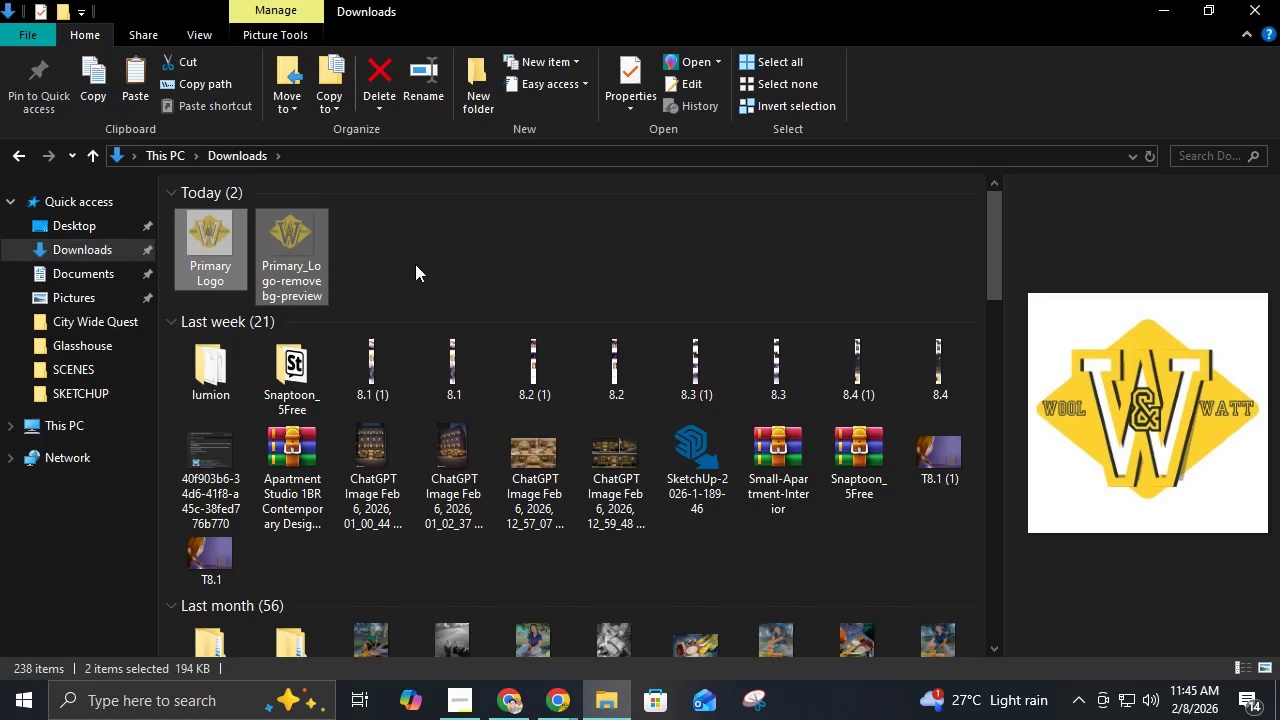 
left_click([422, 262])
 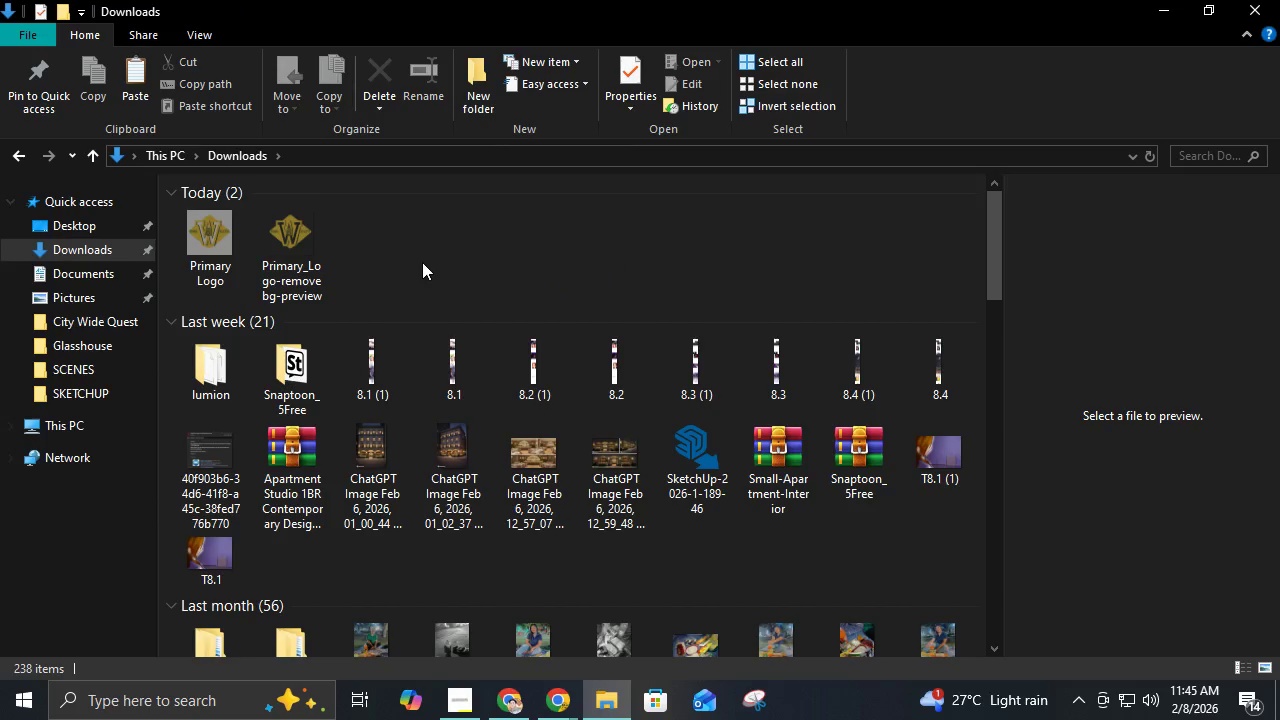 
key(Control+V)
 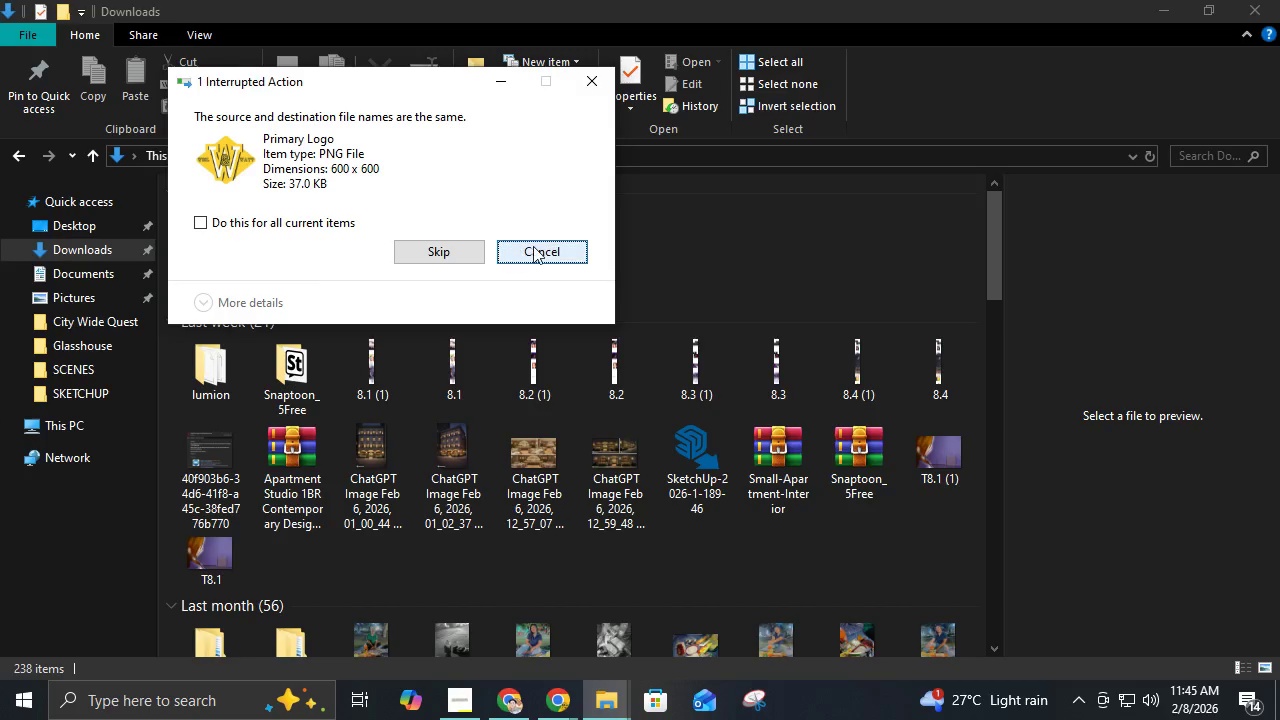 
left_click([533, 246])
 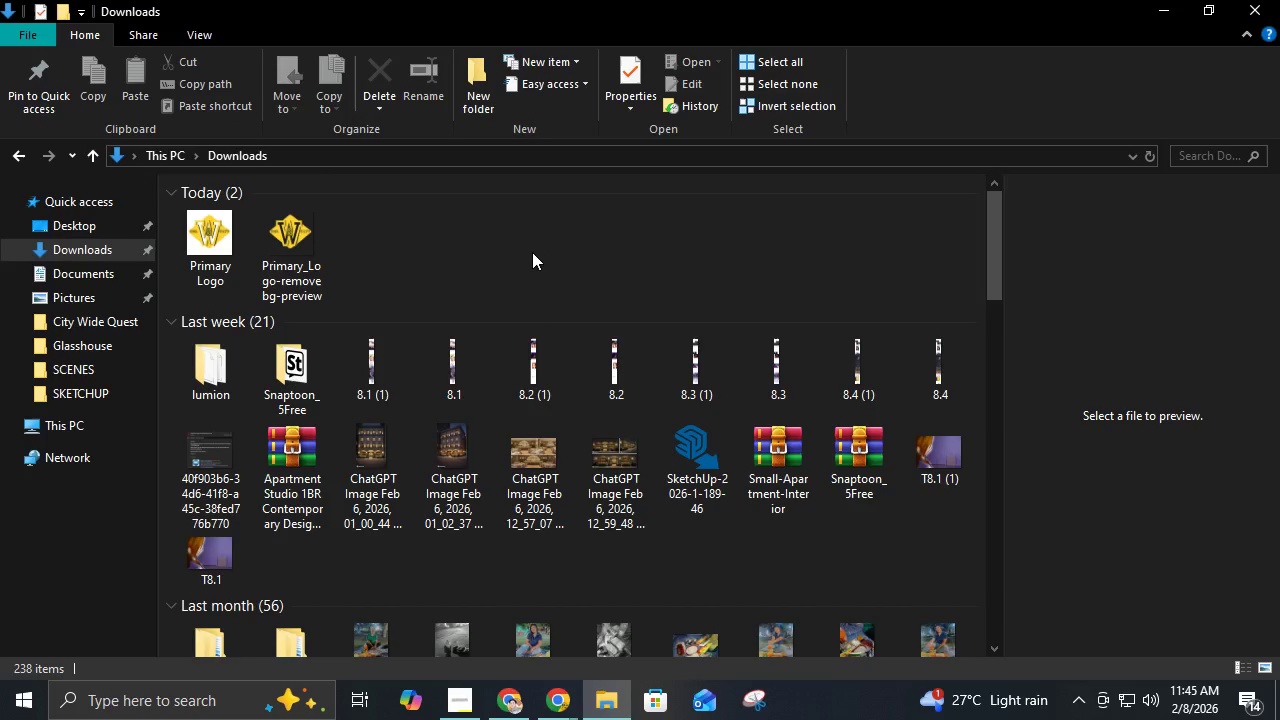 
left_click([532, 252])
 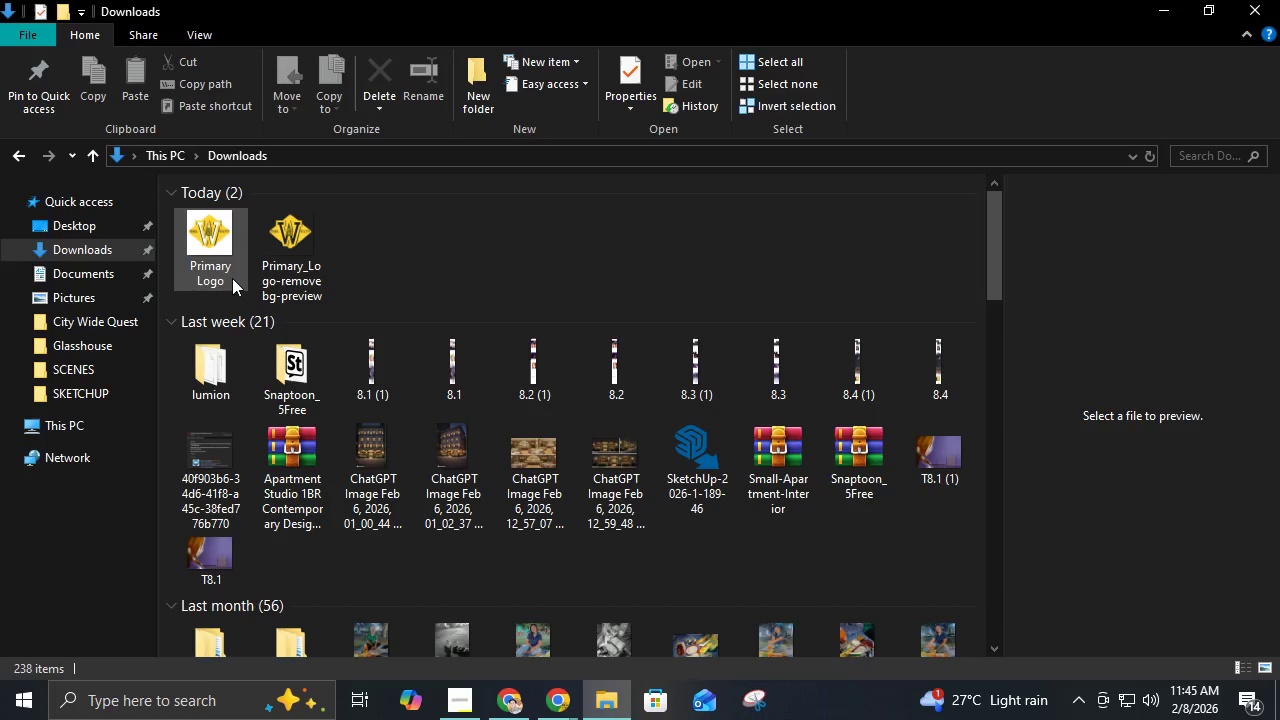 
left_click([232, 278])
 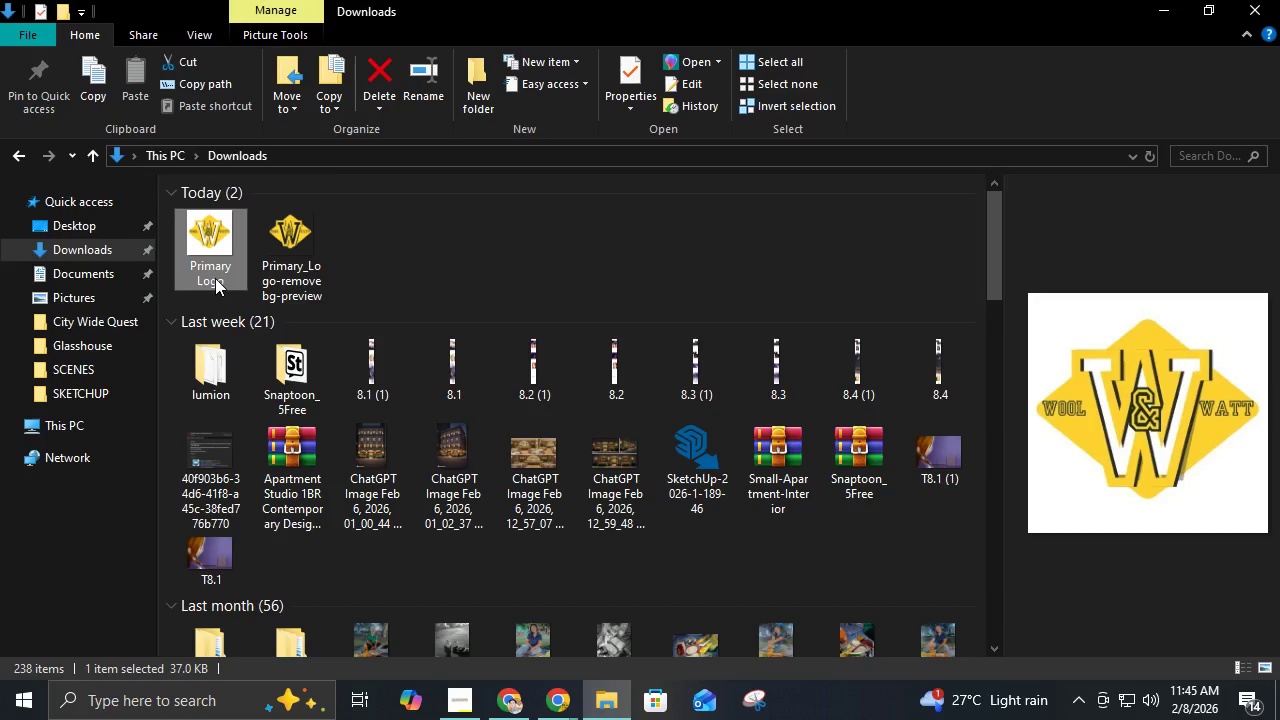 
left_click([215, 278])
 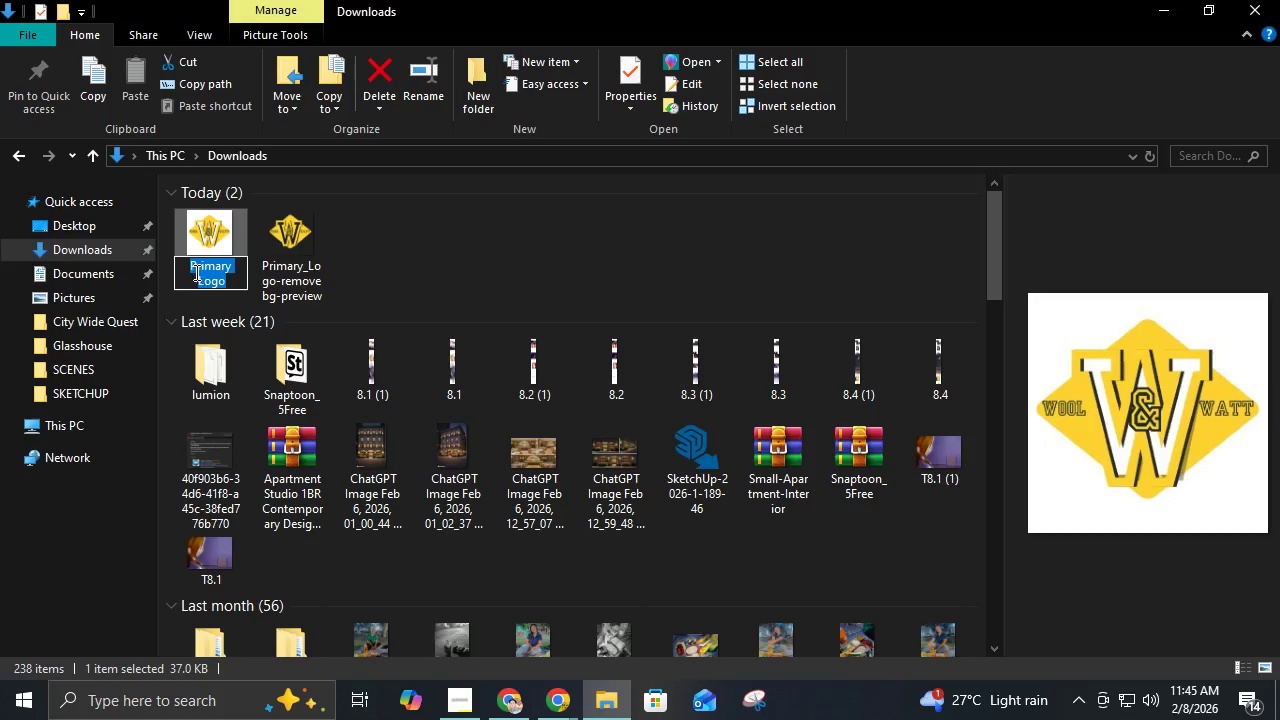 
left_click([227, 275])
 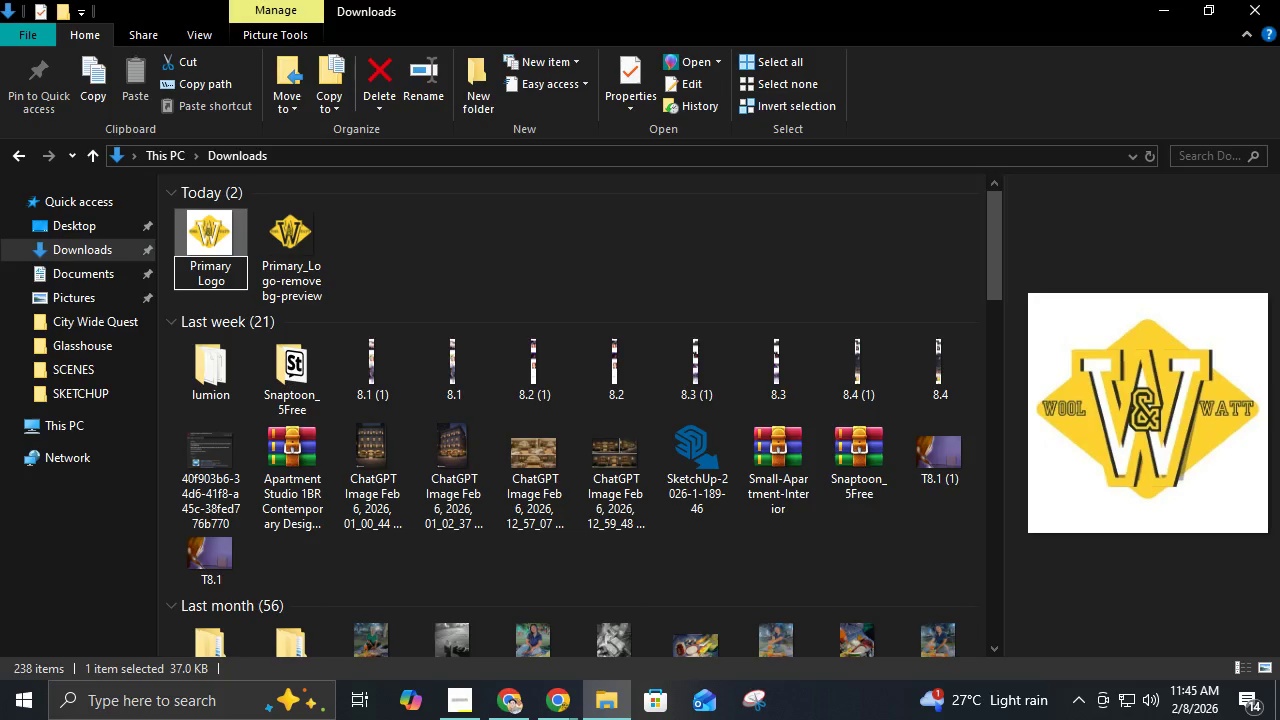 
type( New)
 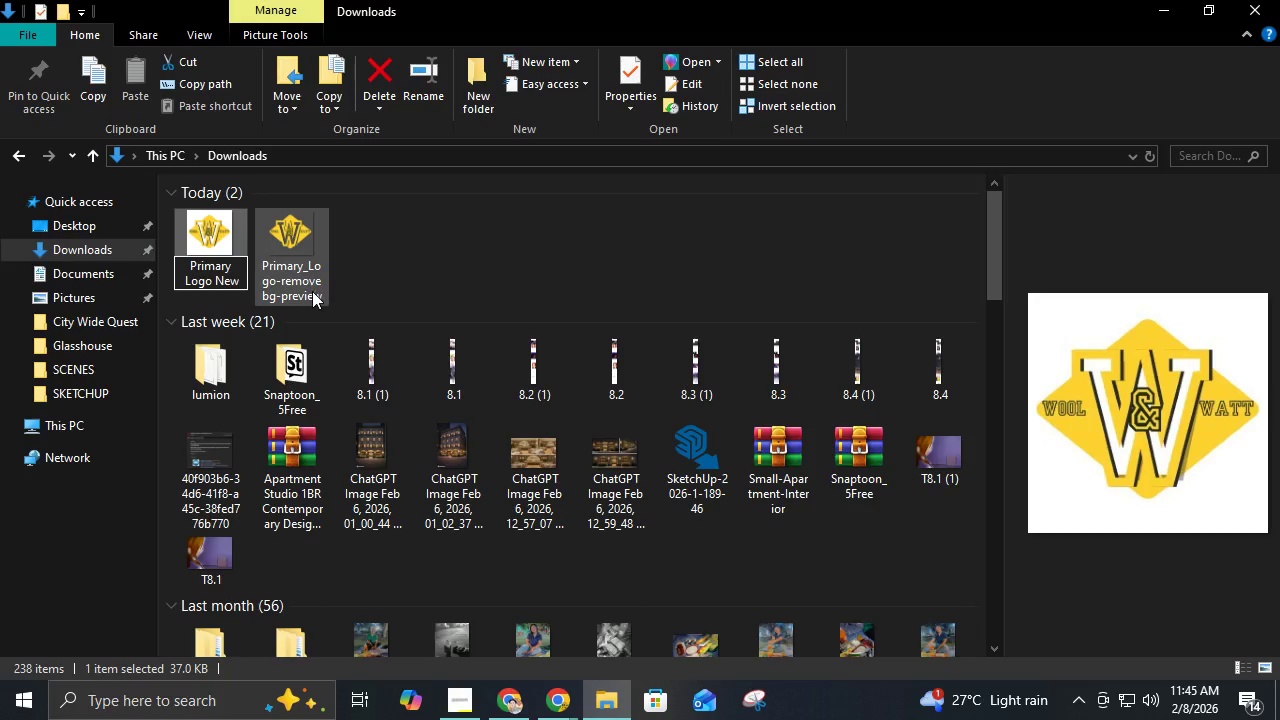 
left_click([305, 289])
 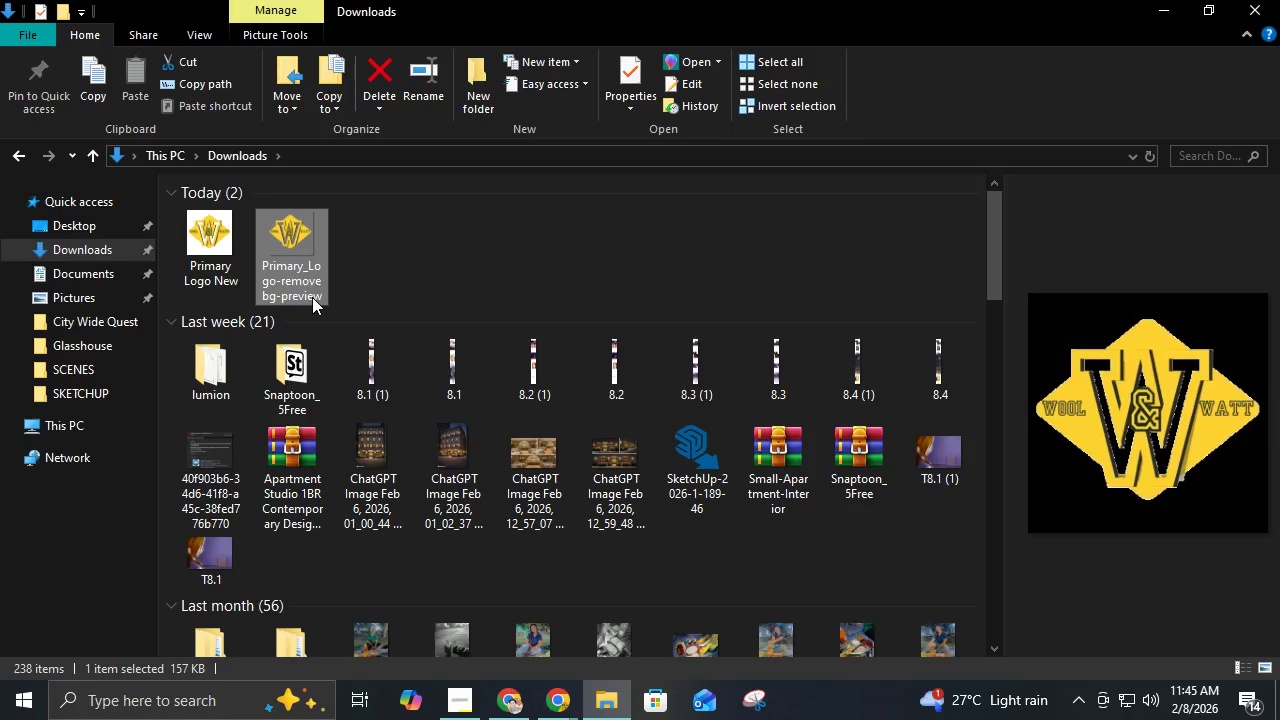 
left_click([312, 297])
 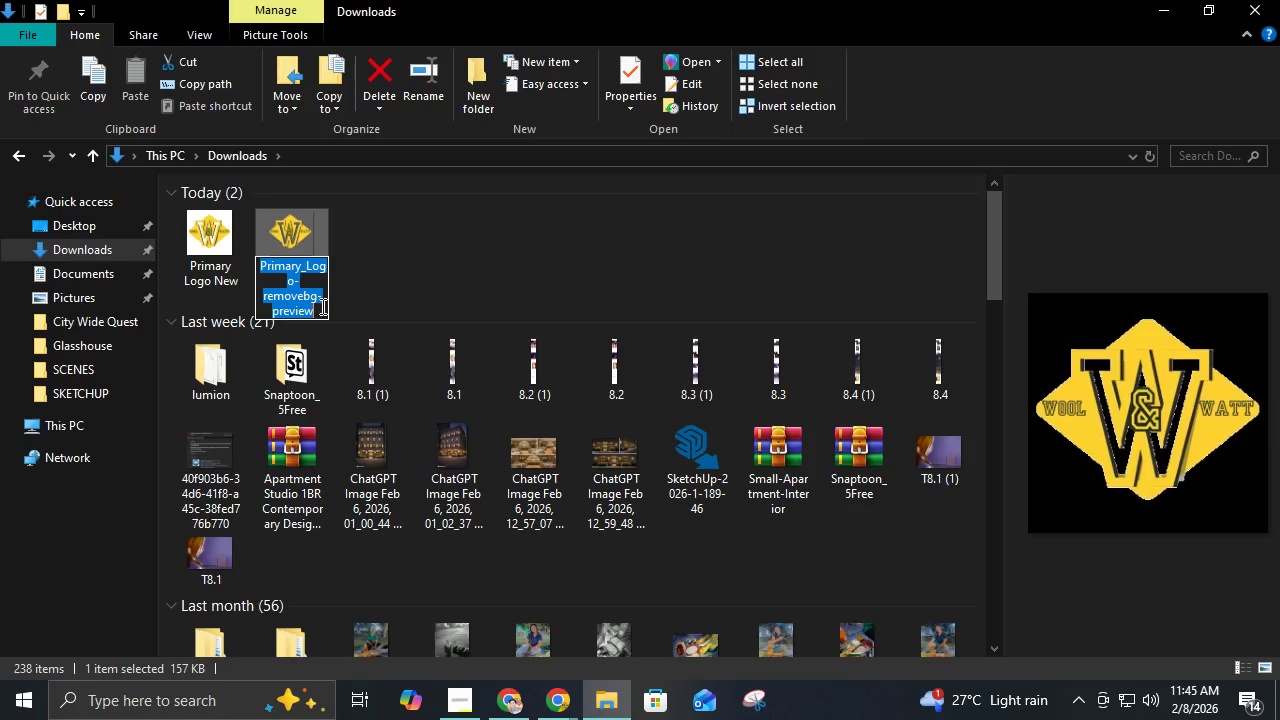 
left_click_drag(start_coordinate=[321, 307], to_coordinate=[270, 309])
 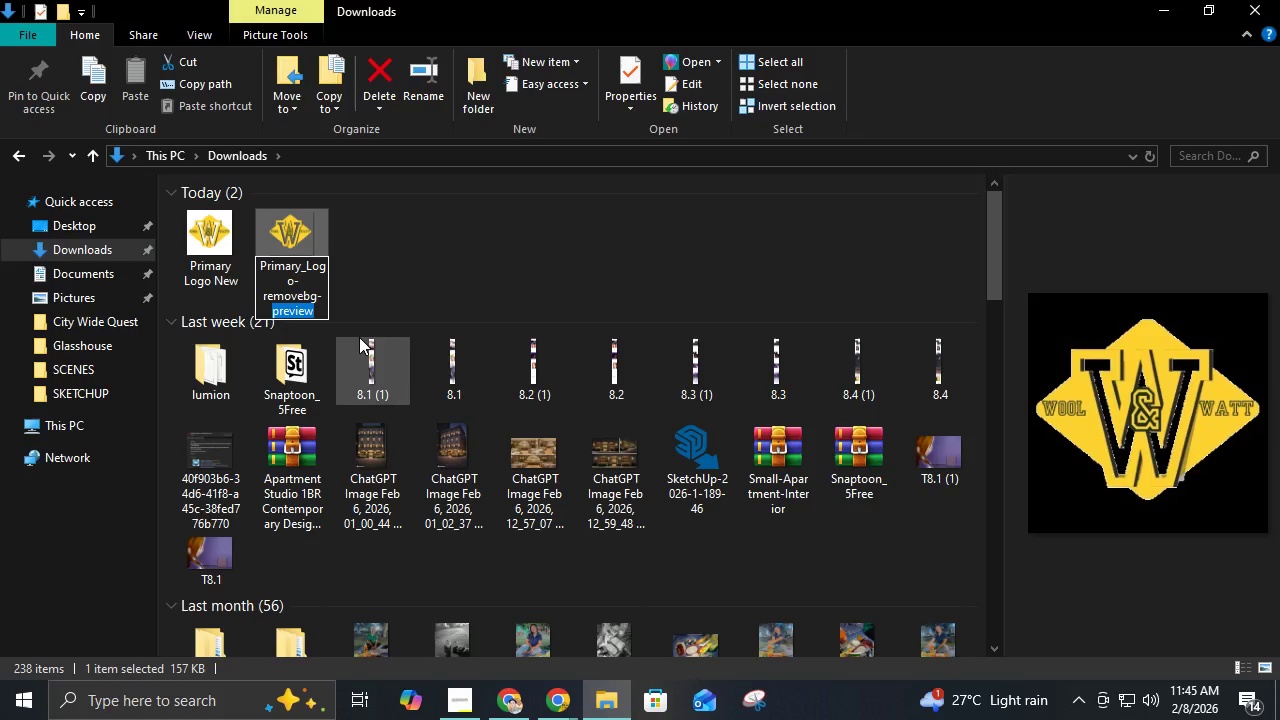 
type(New)
 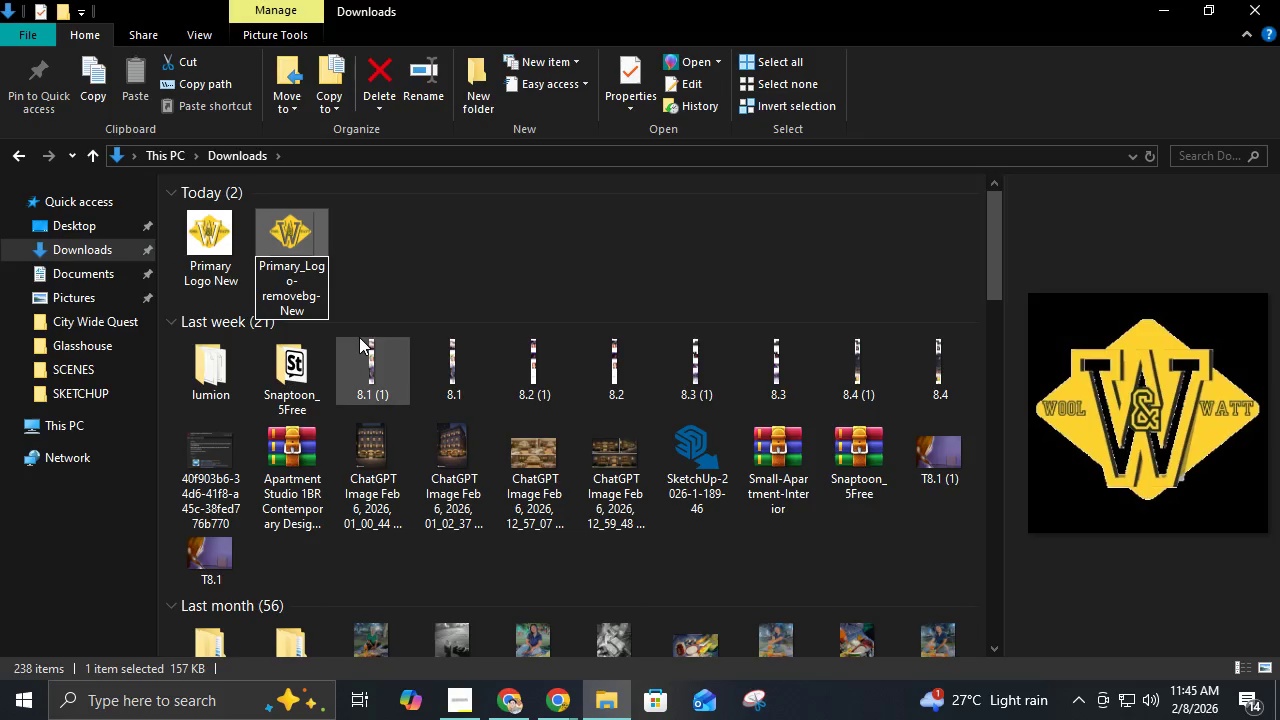 
key(Enter)
 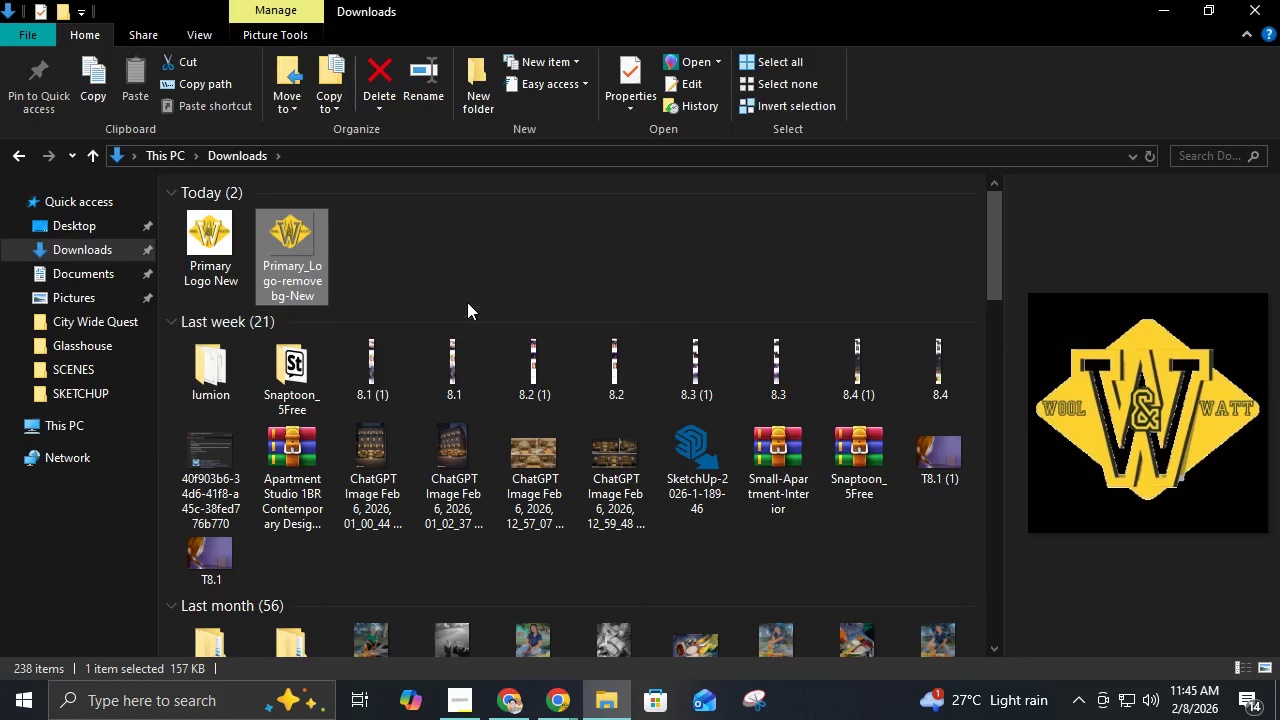 
left_click_drag(start_coordinate=[465, 302], to_coordinate=[168, 262])
 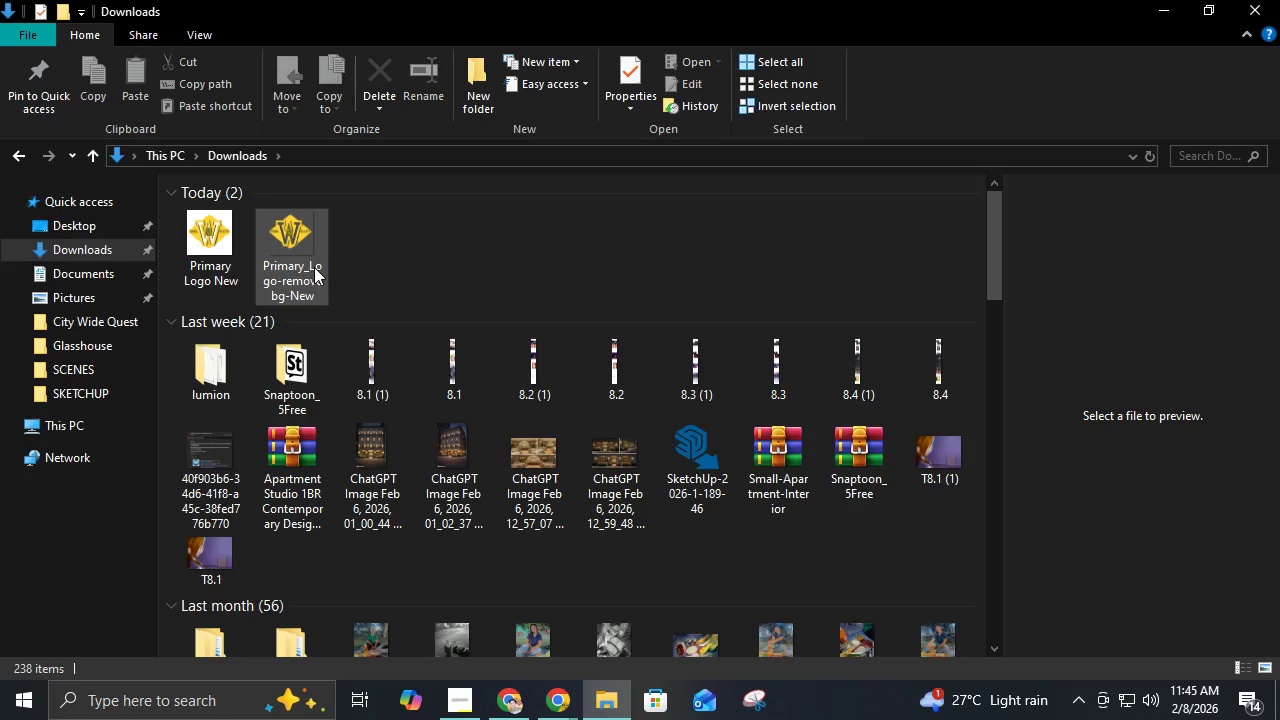 
left_click([168, 262])
 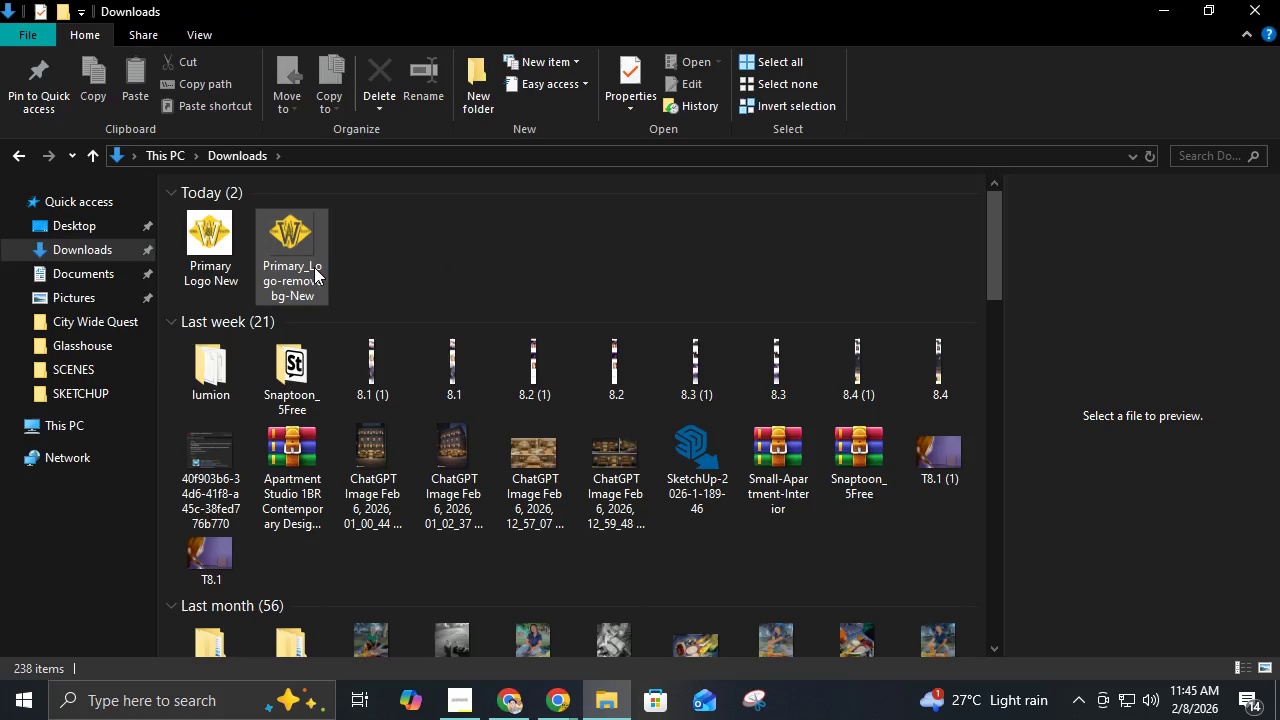 
key(Control+X)
 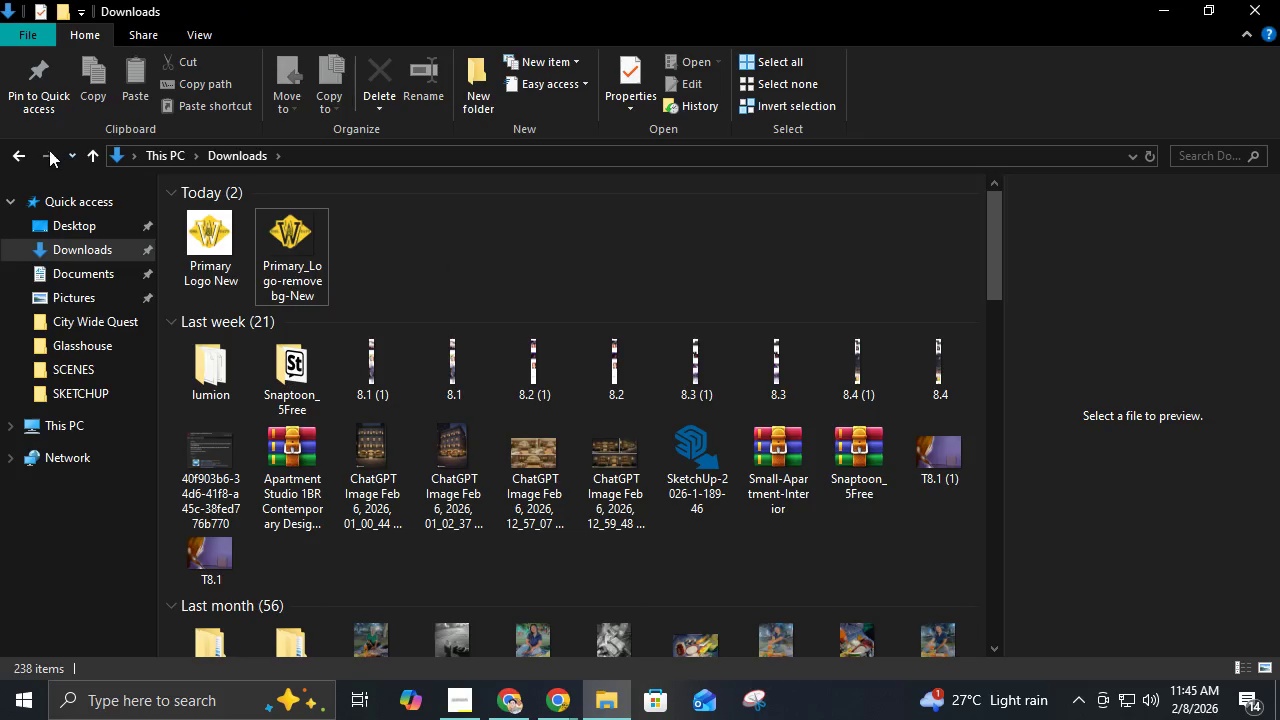 
left_click([27, 150])
 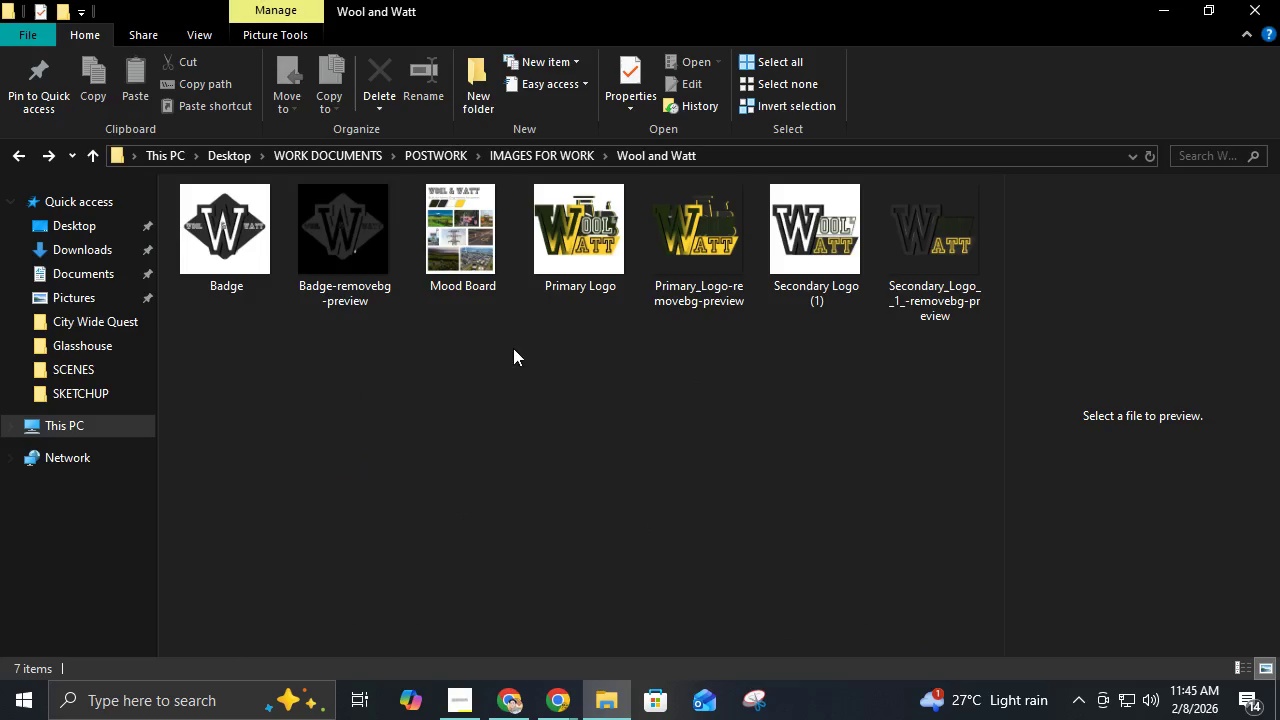 
left_click([519, 375])
 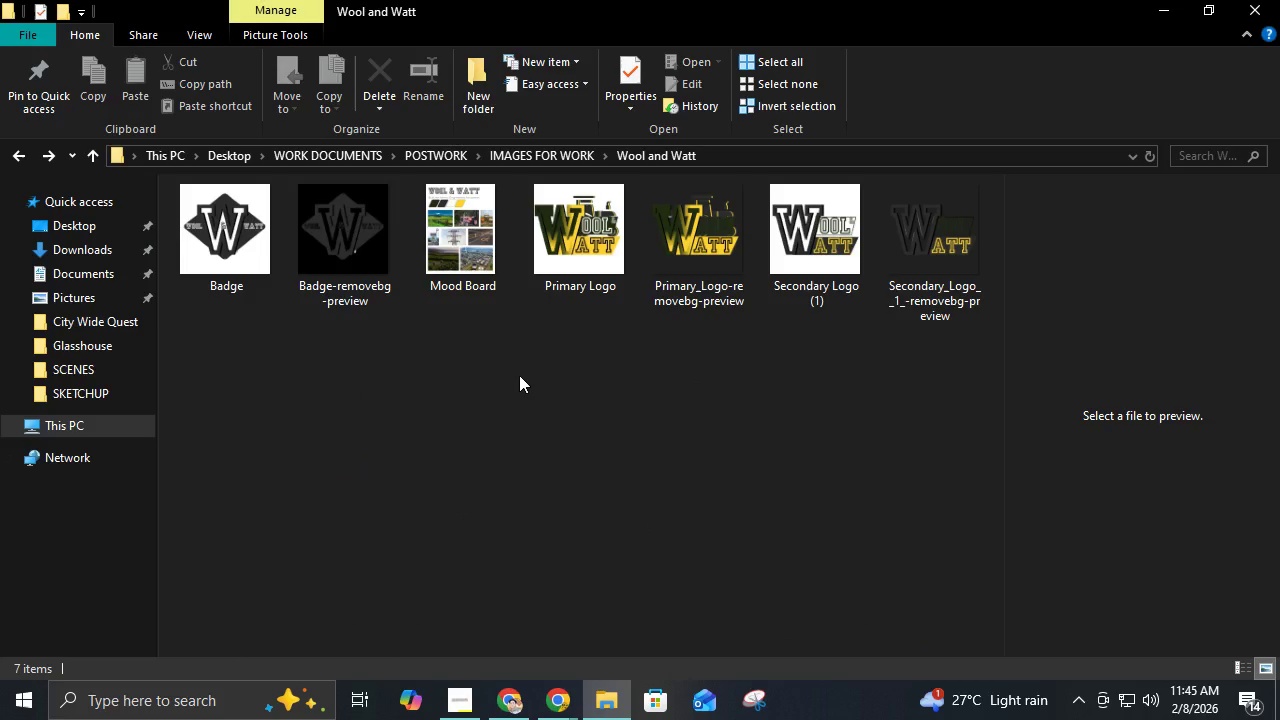 
key(Control+V)
 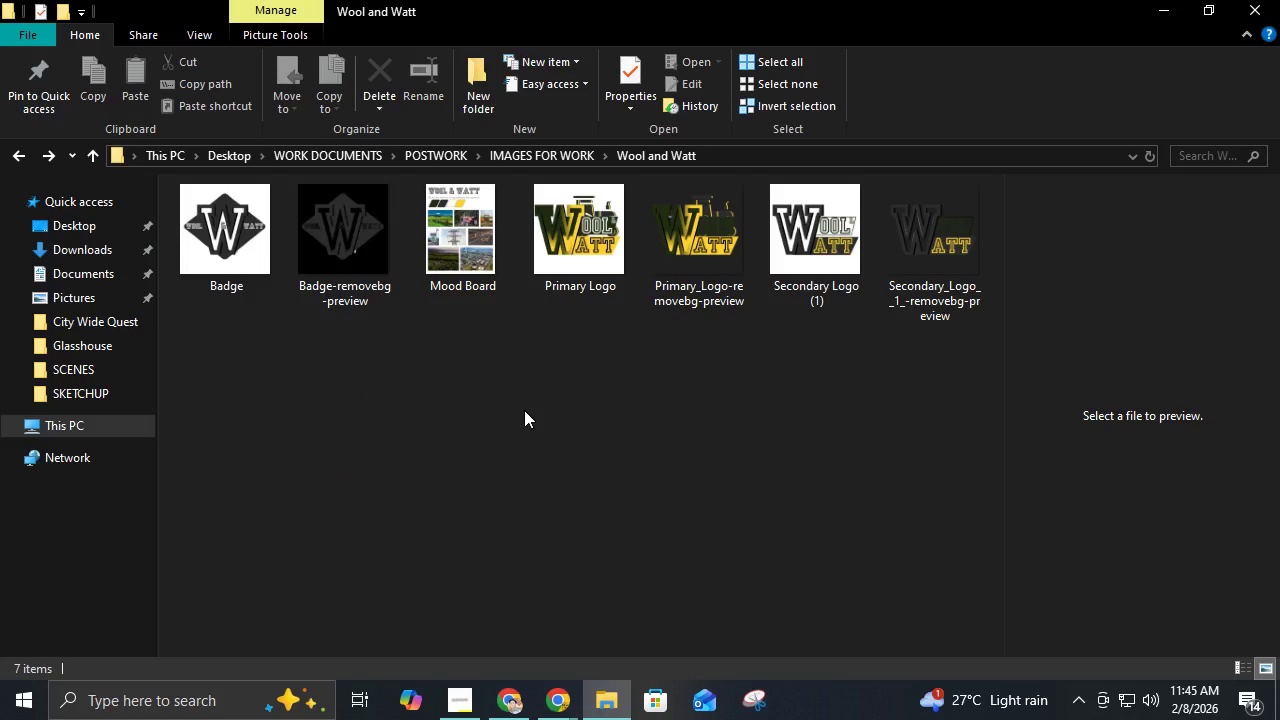 
left_click([524, 410])
 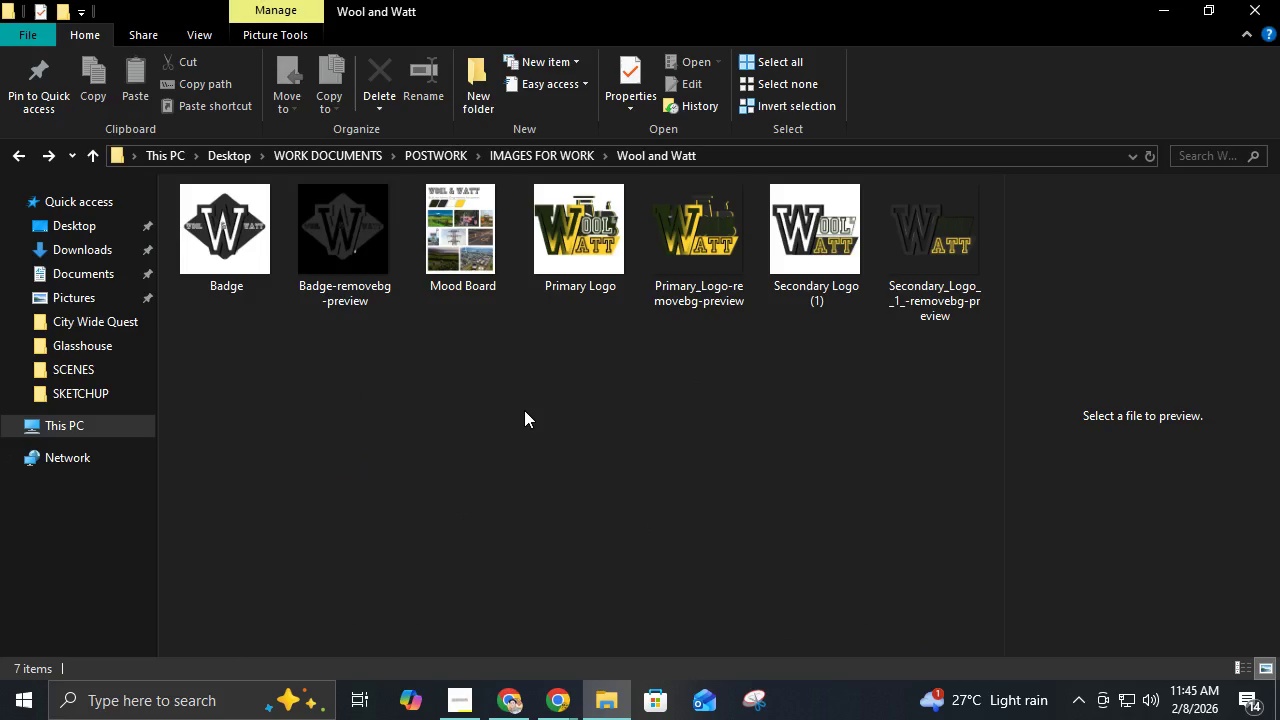 
key(Control+V)
 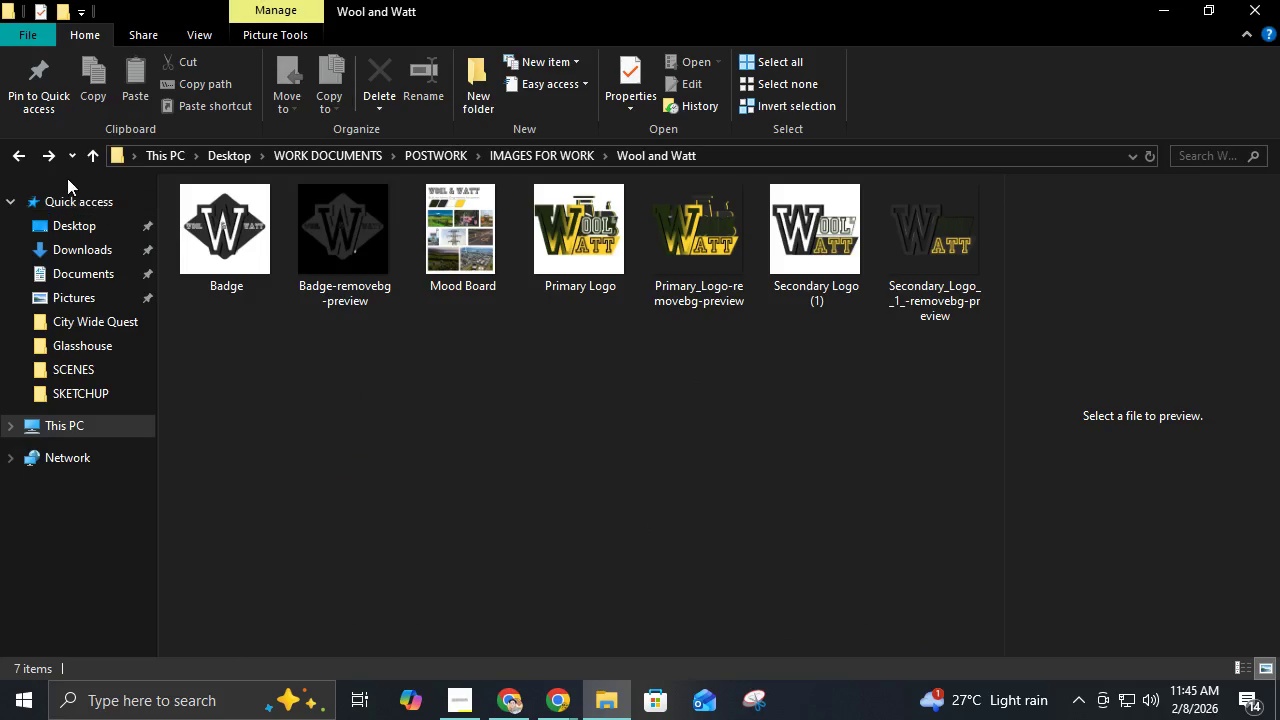 
left_click([49, 159])
 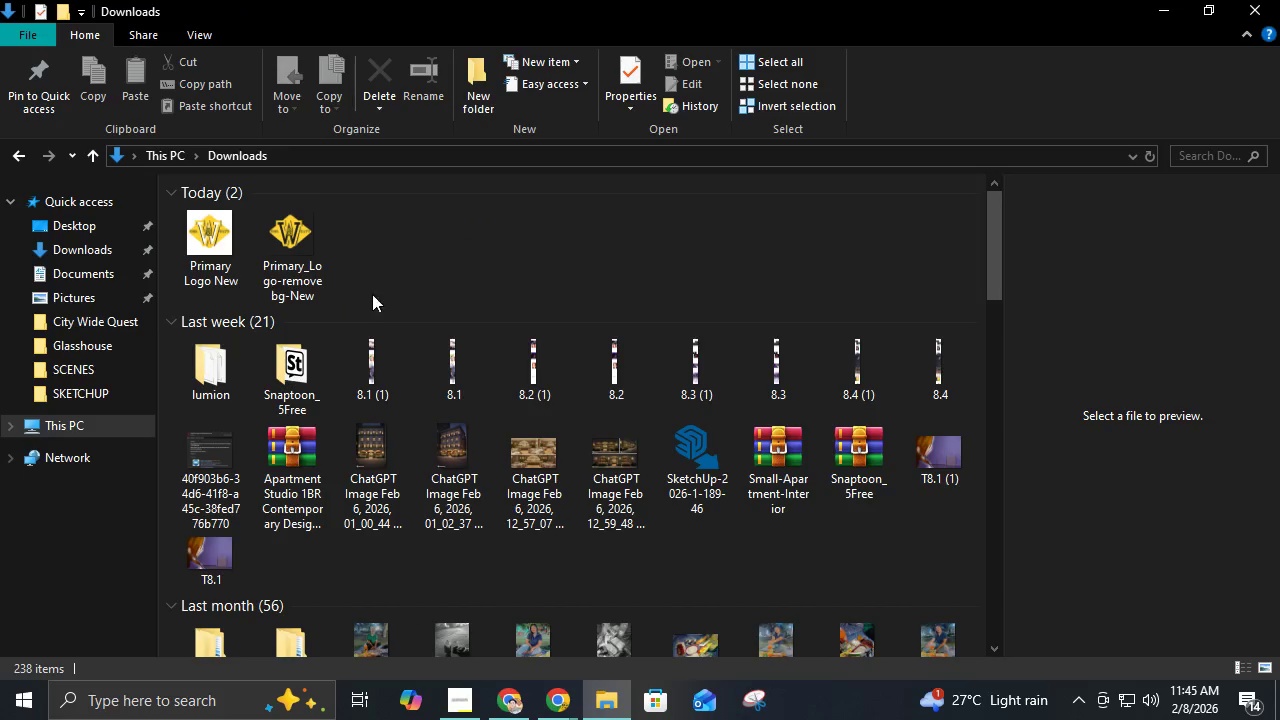 
left_click_drag(start_coordinate=[381, 287], to_coordinate=[185, 234])
 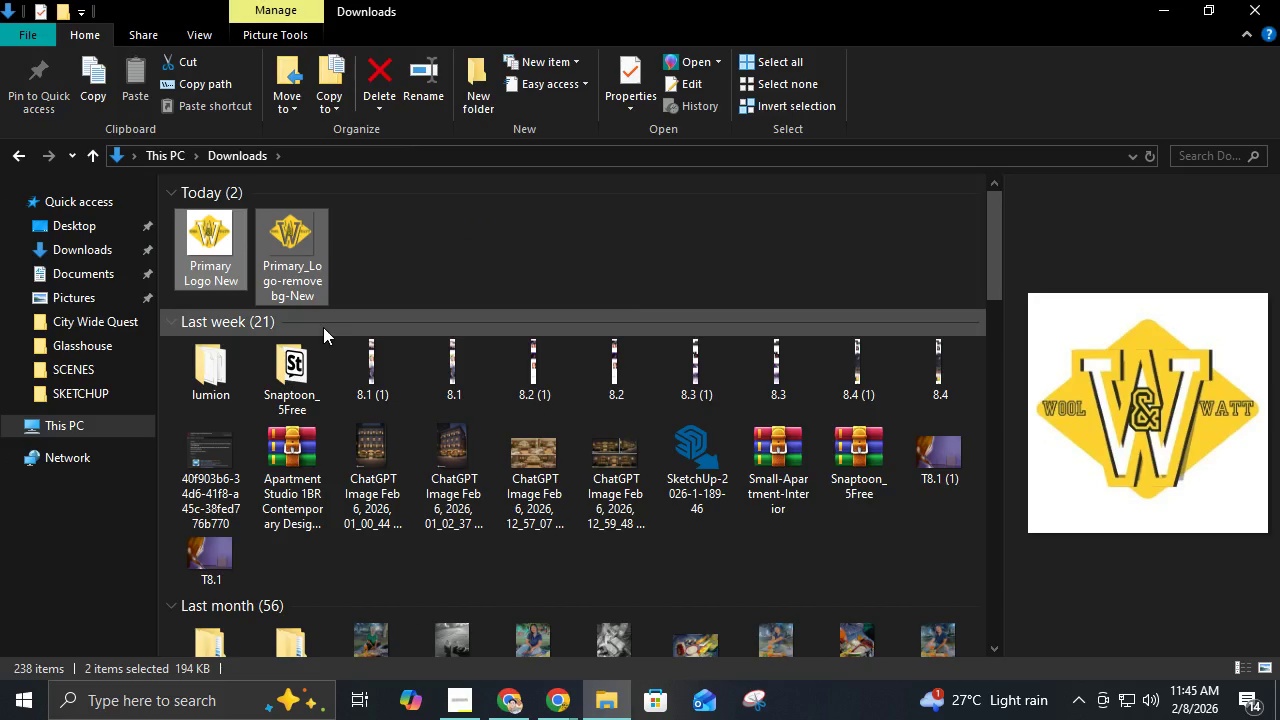 
key(Control+X)
 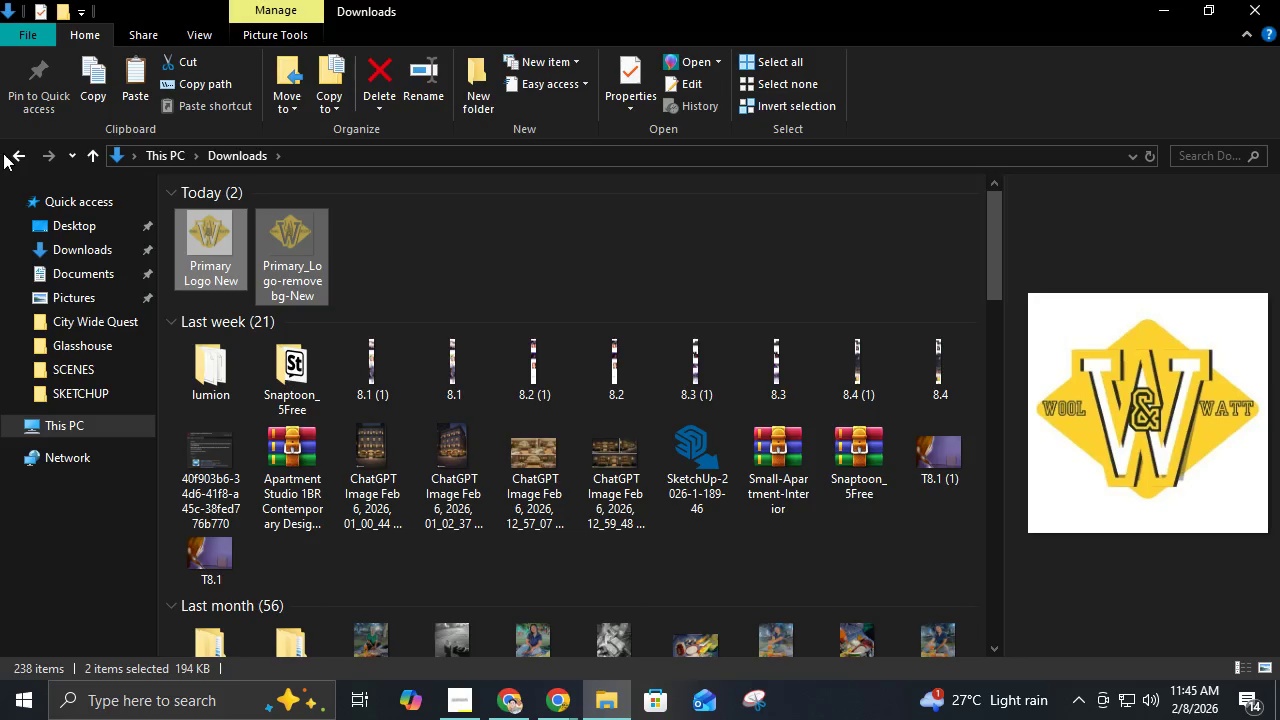 
left_click([15, 155])
 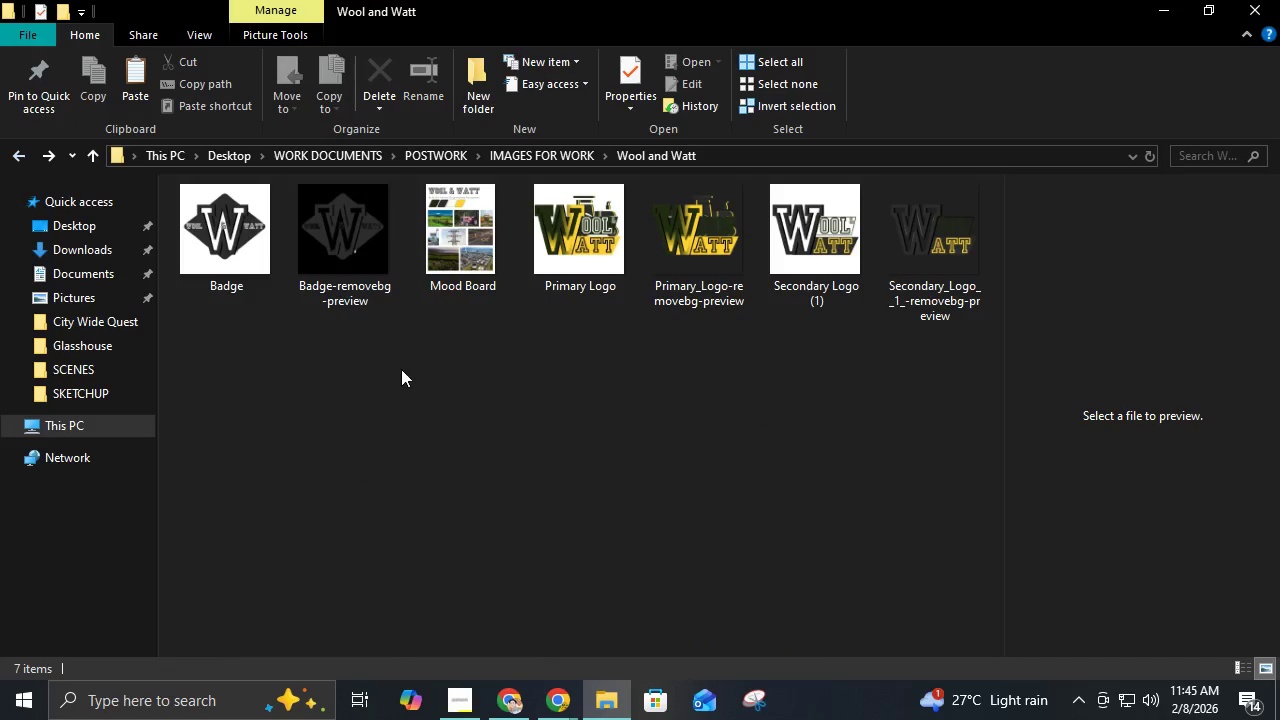 
left_click([403, 370])
 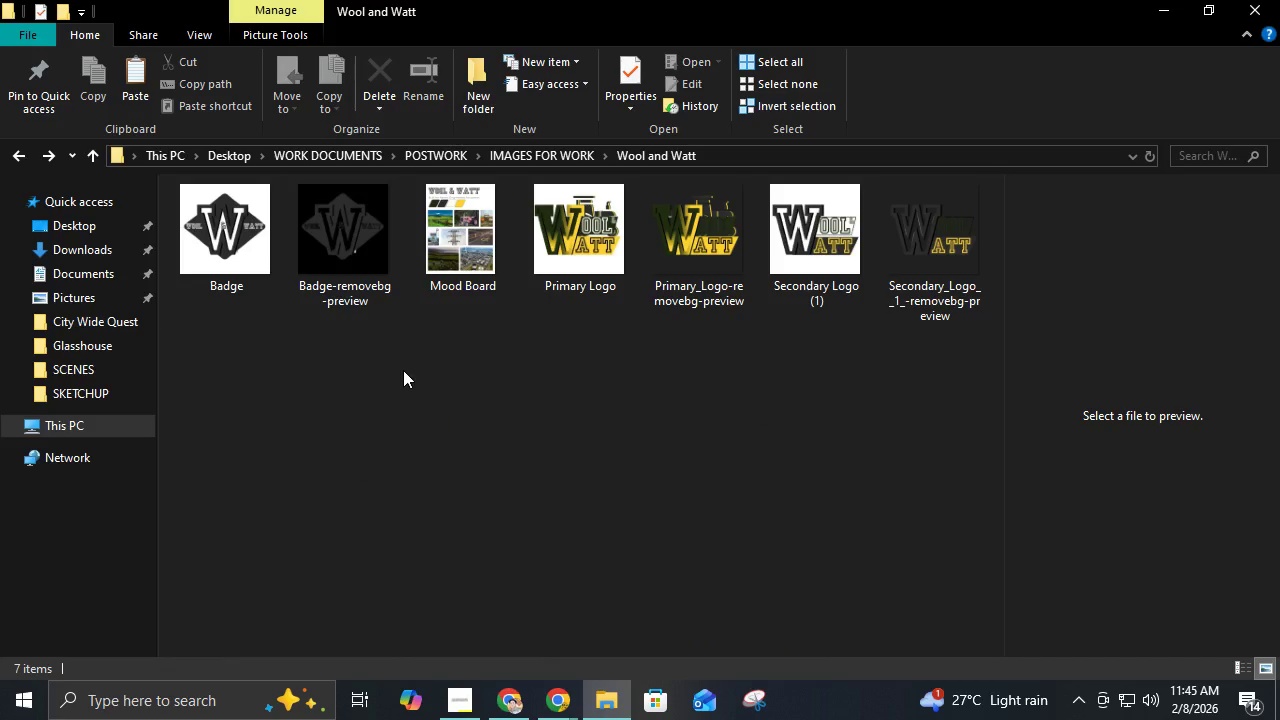 
key(Control+V)
 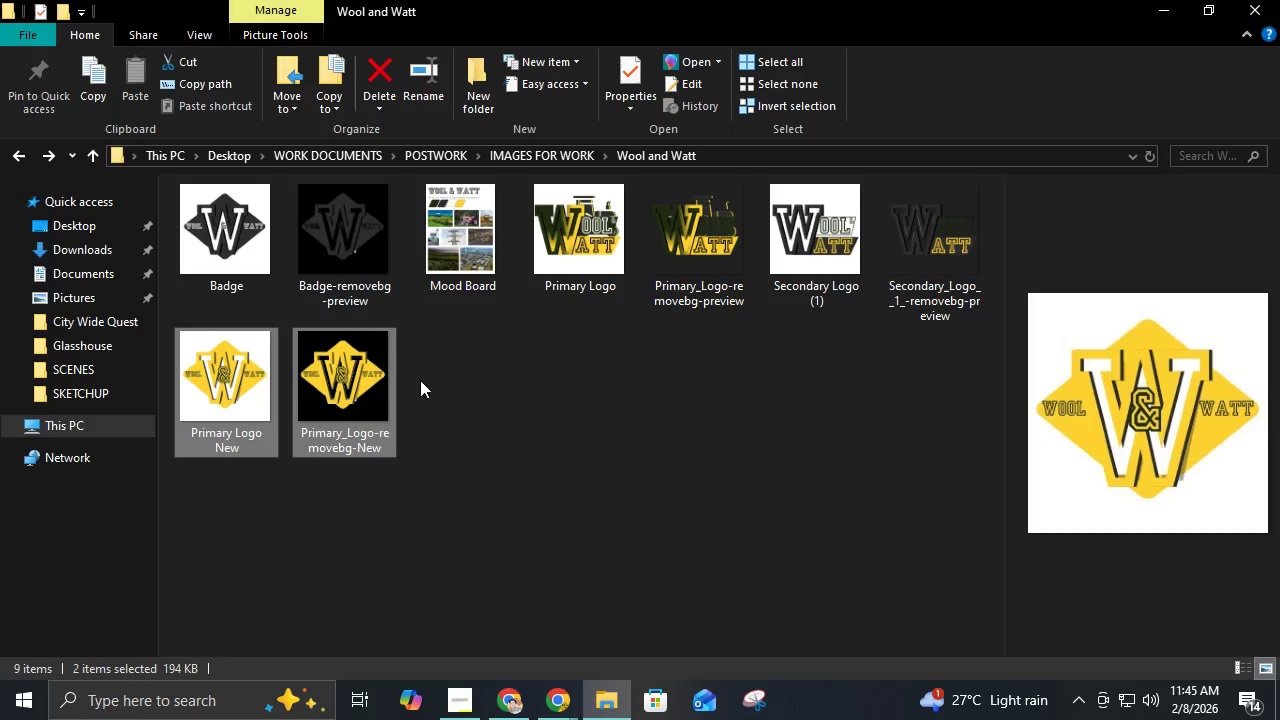 
left_click([534, 360])
 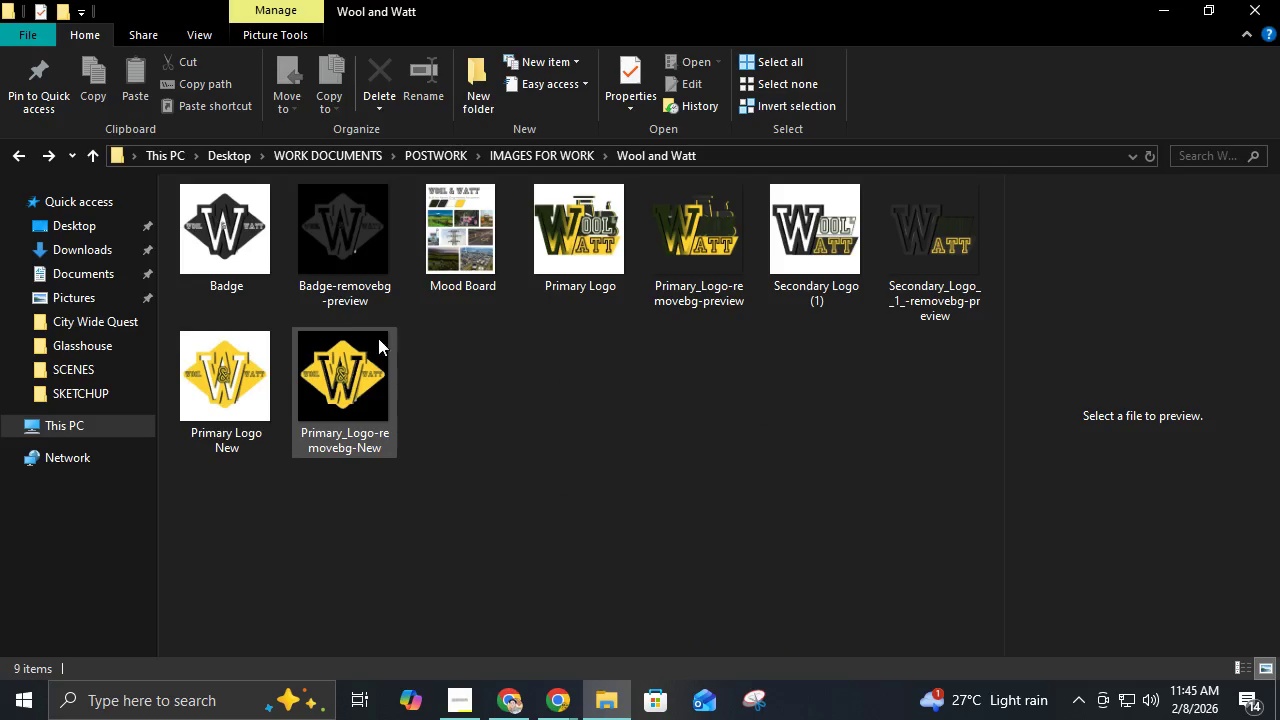 
left_click([706, 266])
 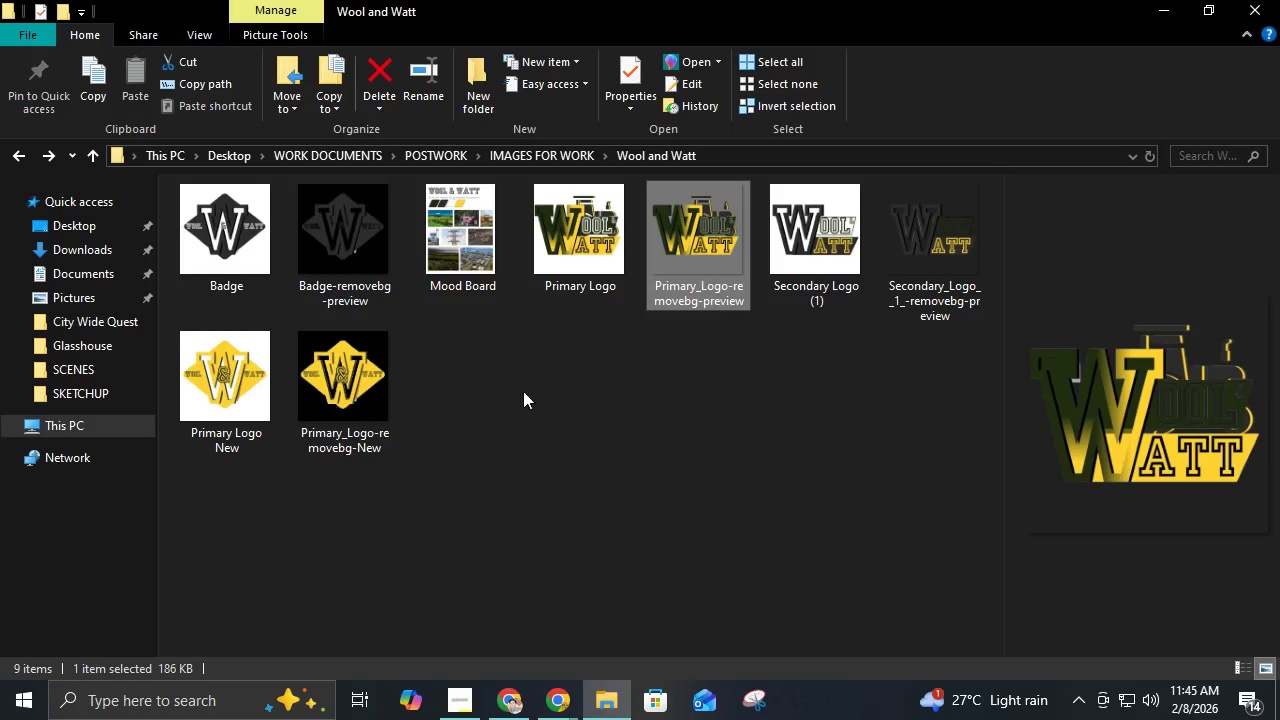 
mouse_move([373, 387])
 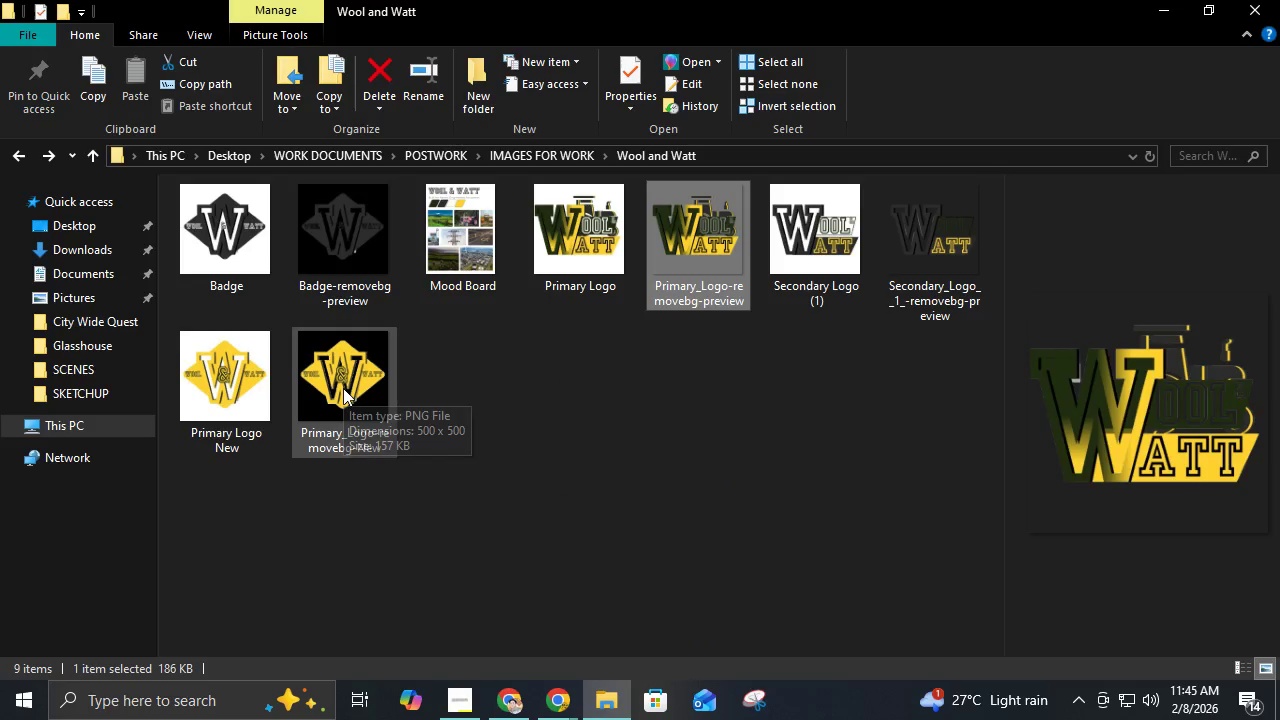 
left_click([343, 388])
 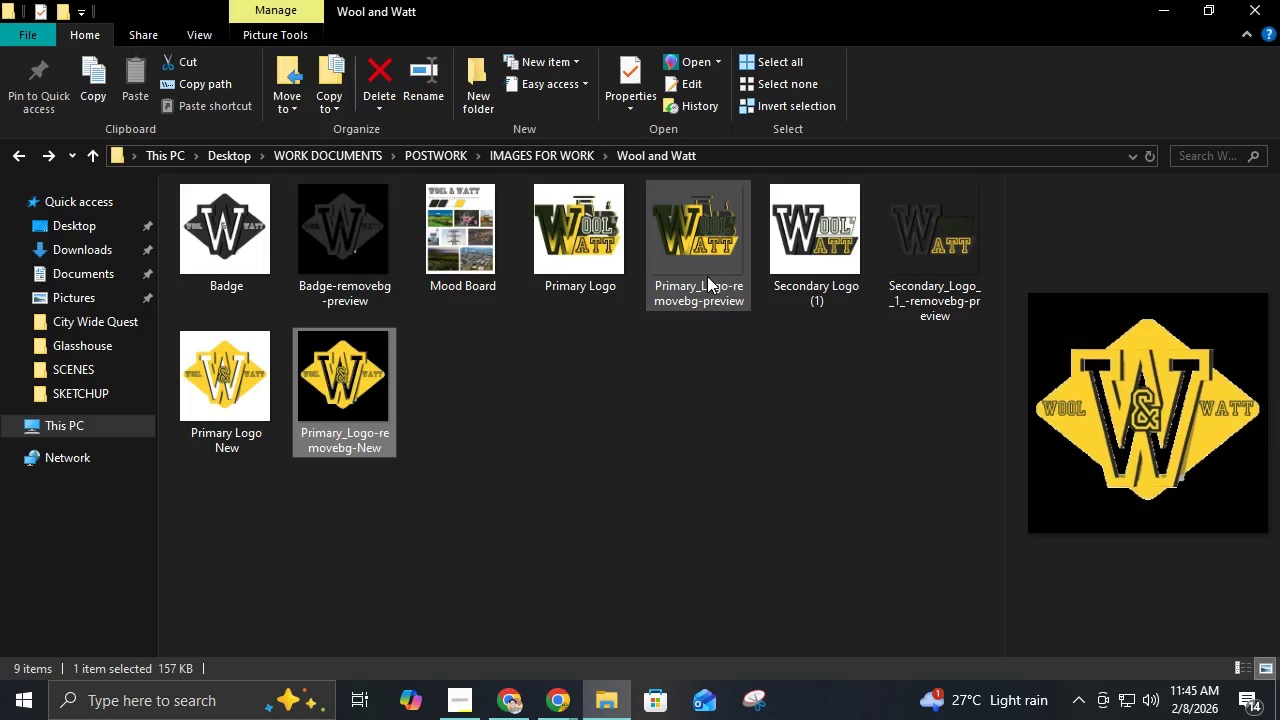 
left_click([707, 276])
 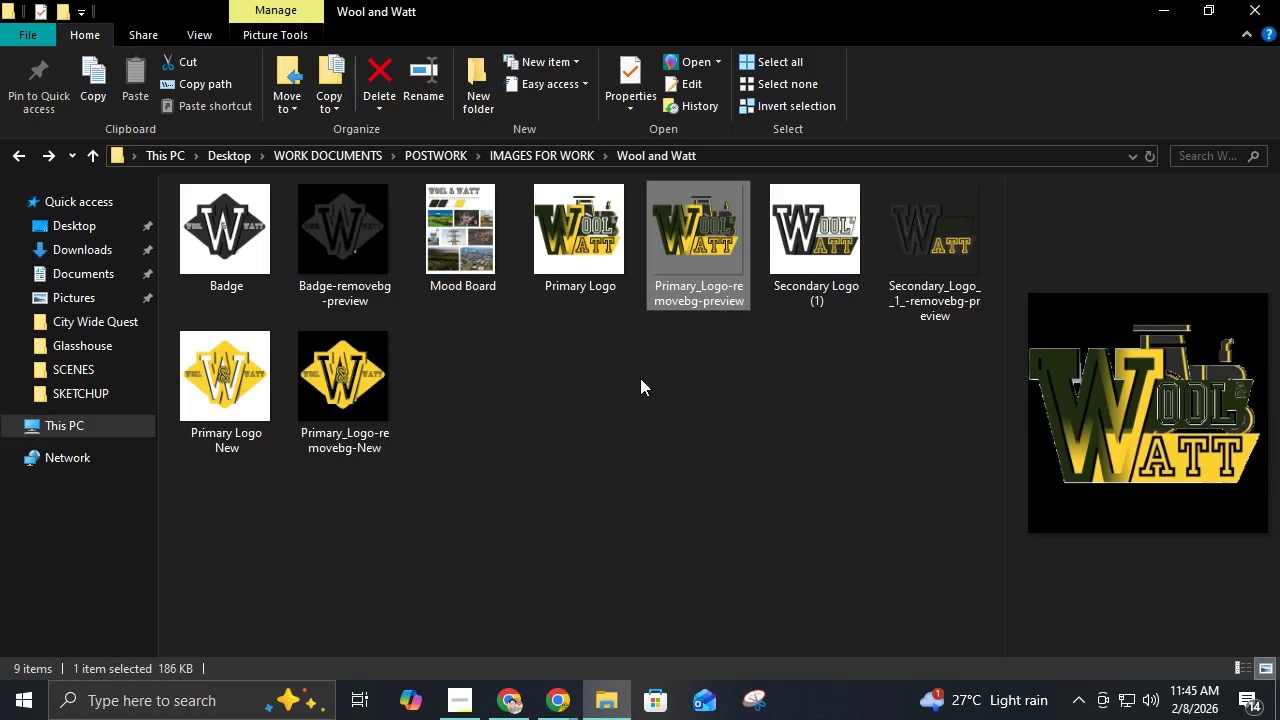 
left_click([381, 388])
 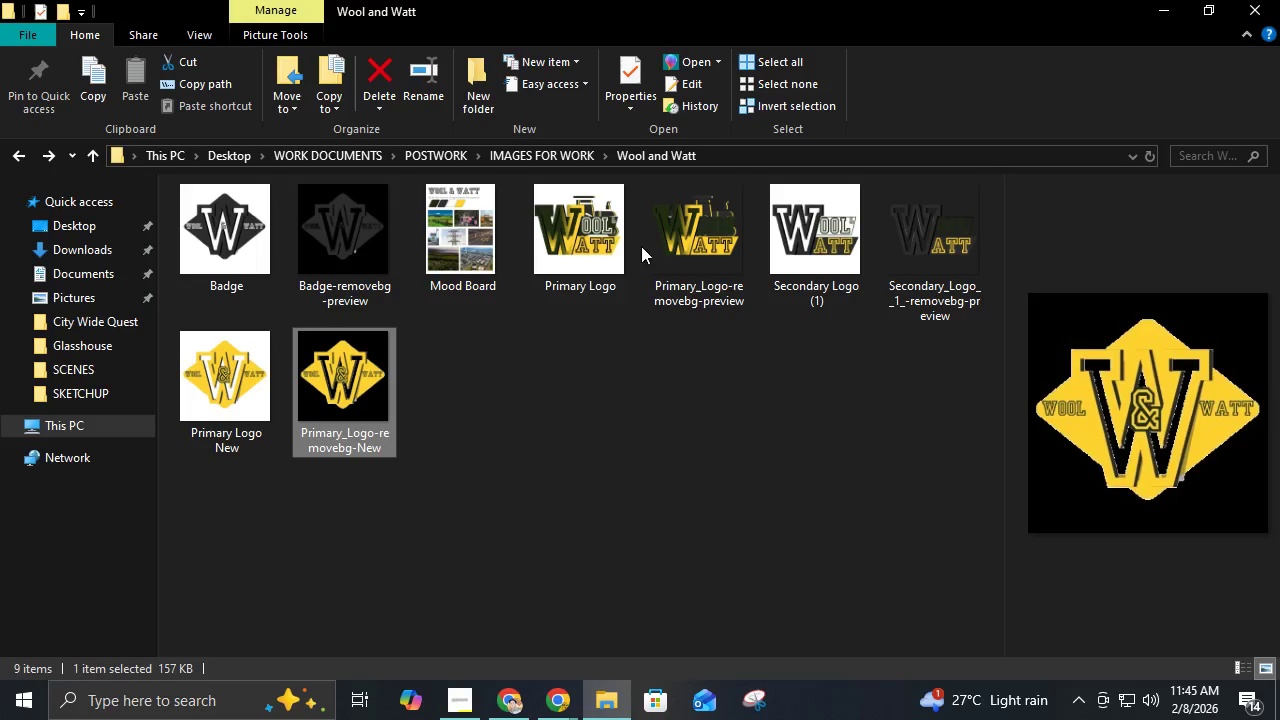 
mouse_move([244, 397])
 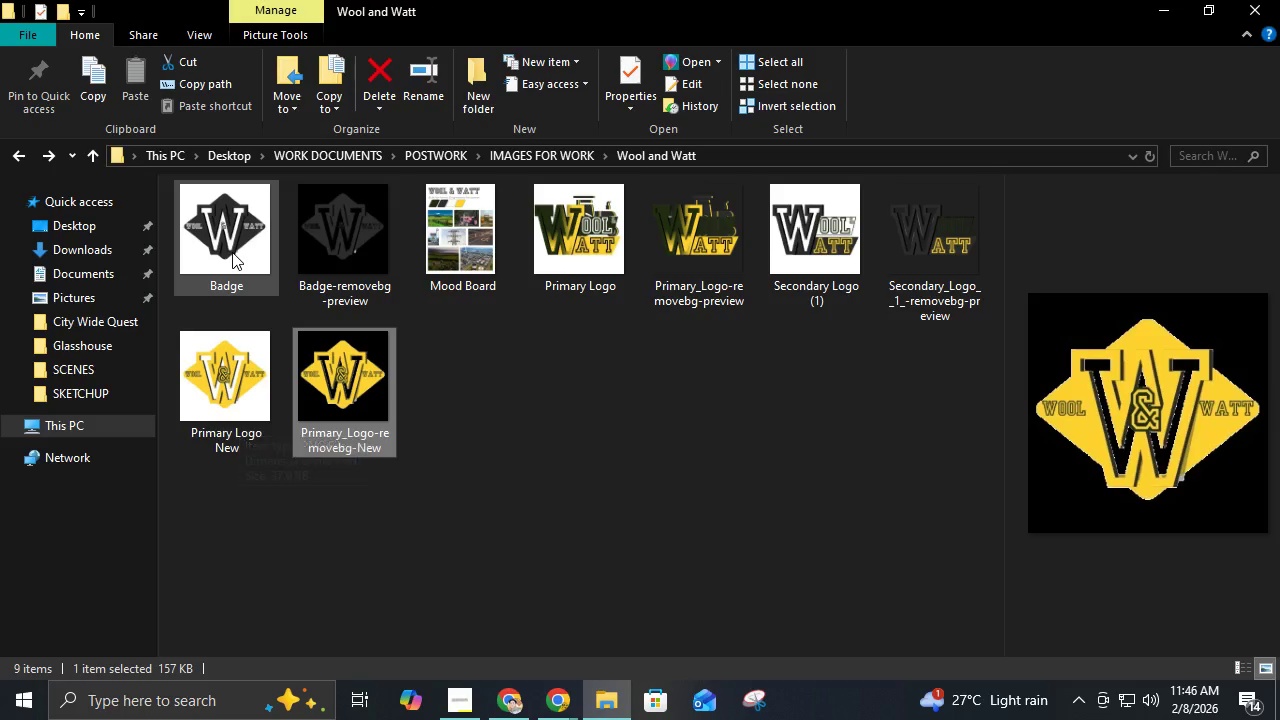 
left_click([232, 252])
 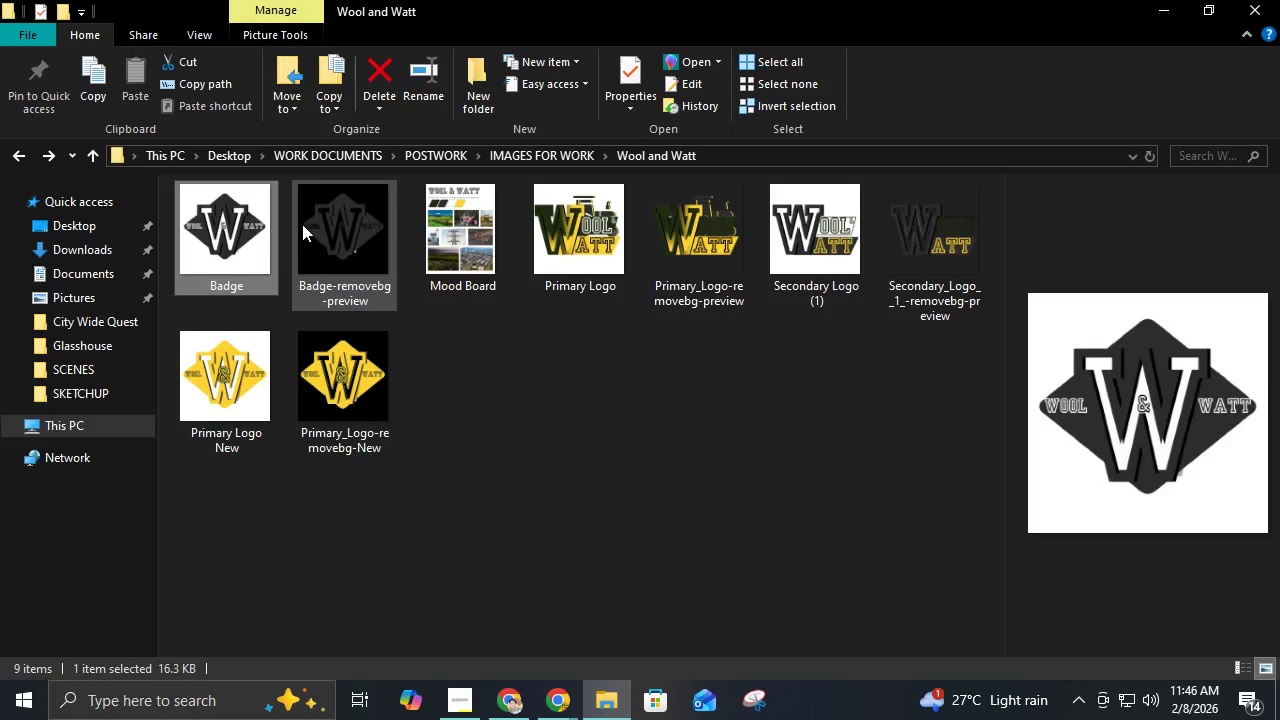 
left_click([302, 224])
 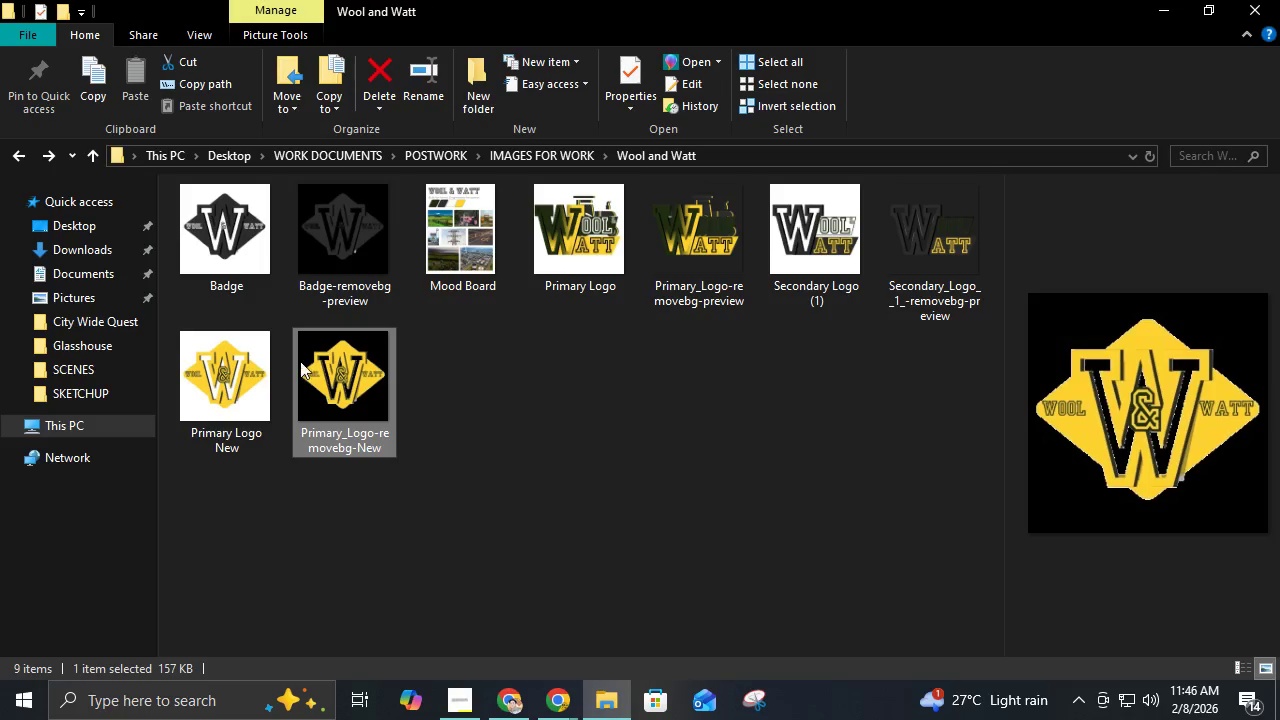 
double_click([234, 238])
 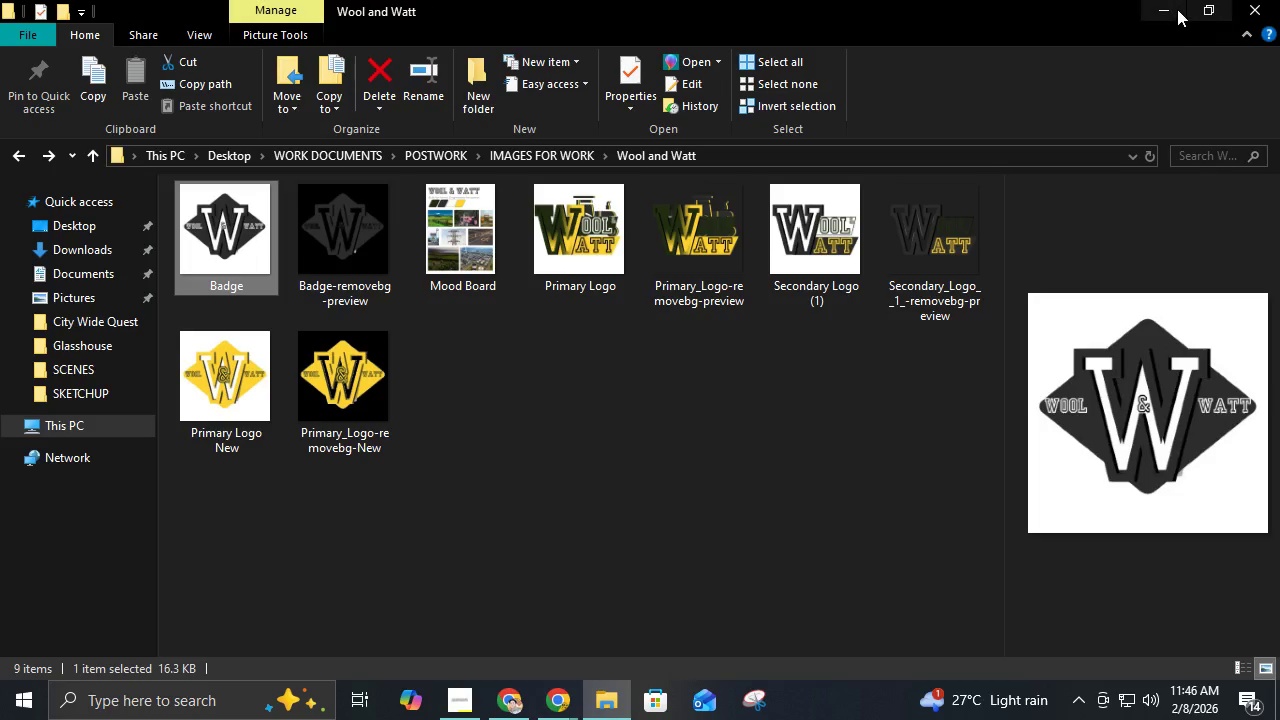 
left_click([1171, 7])
 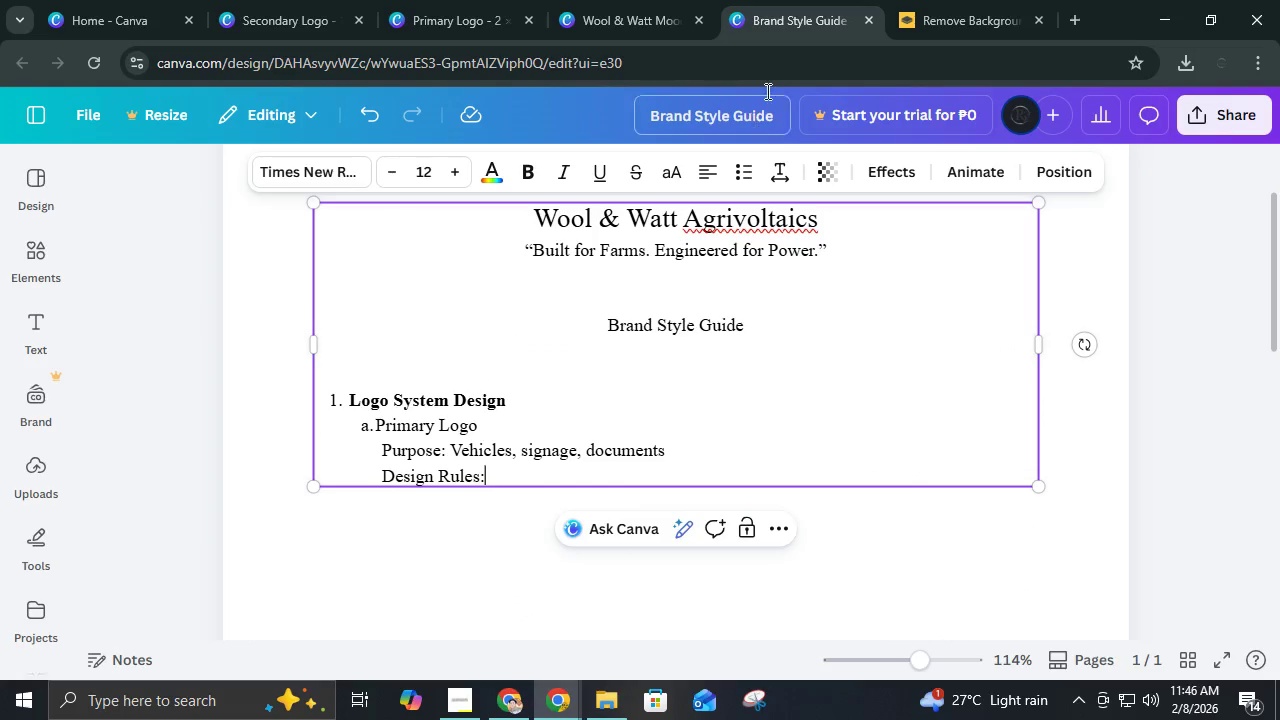 
left_click([931, 0])
 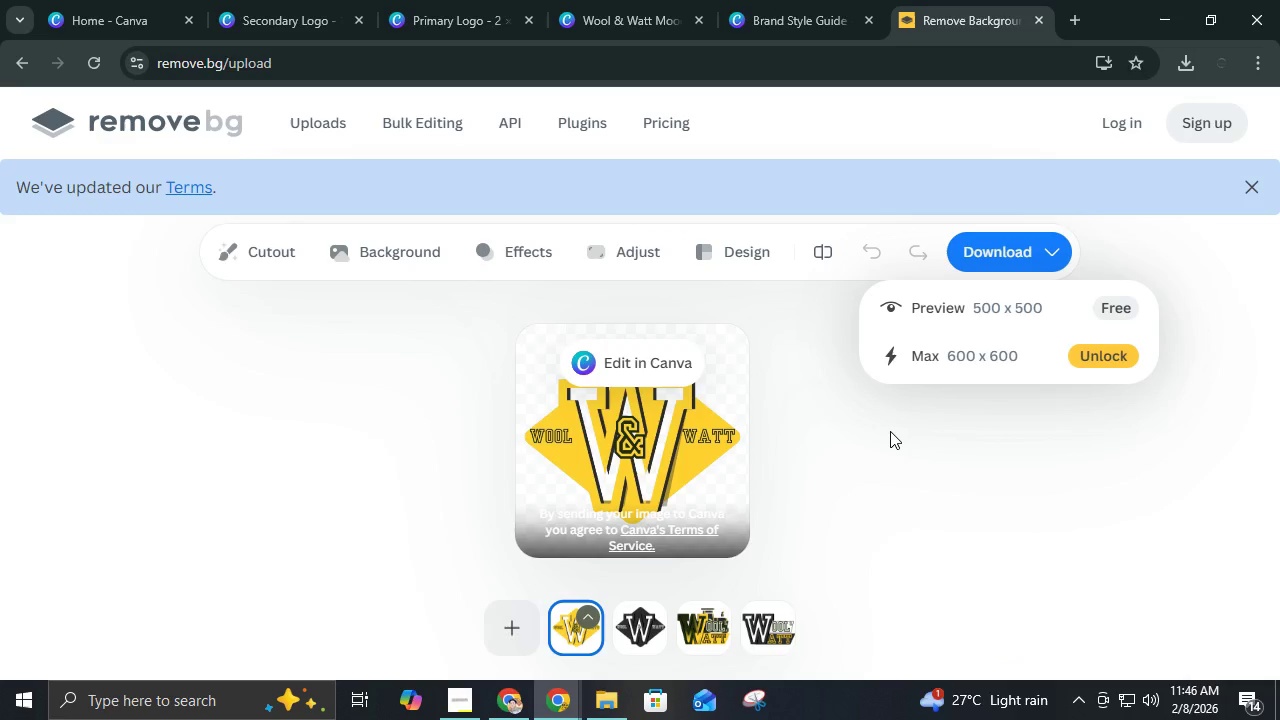 
left_click([890, 431])
 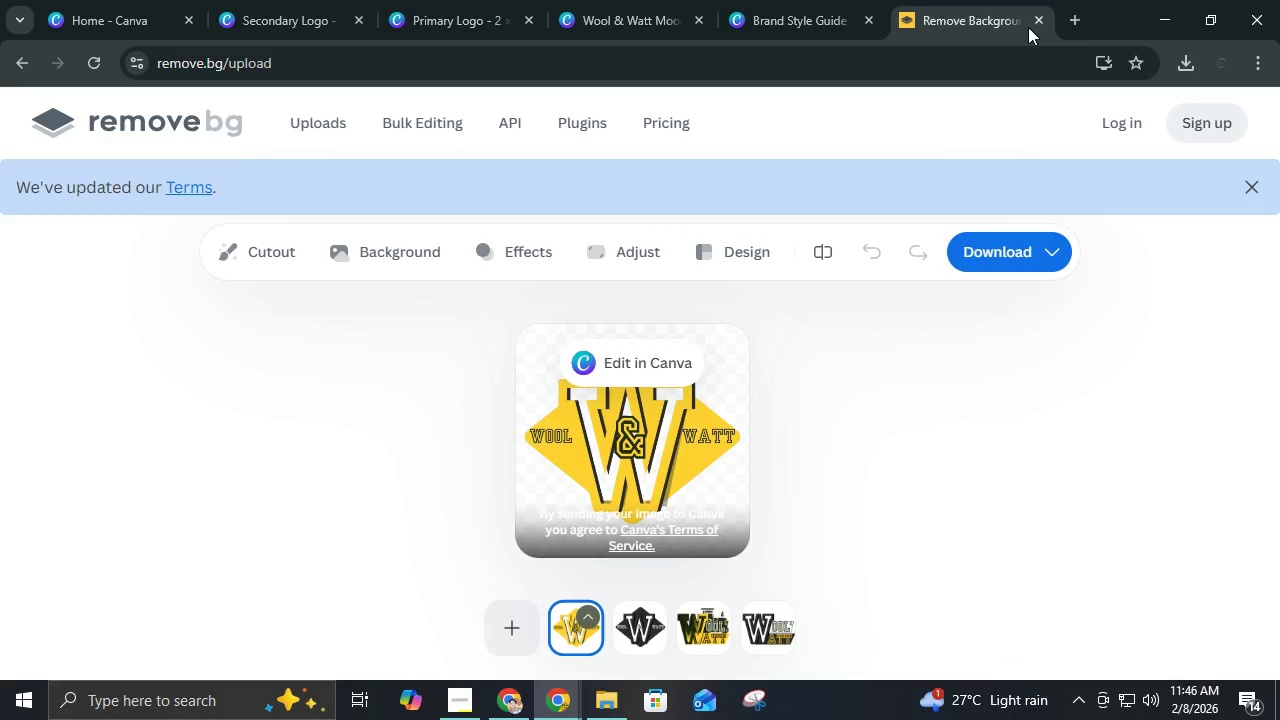 
left_click([1165, 0])
 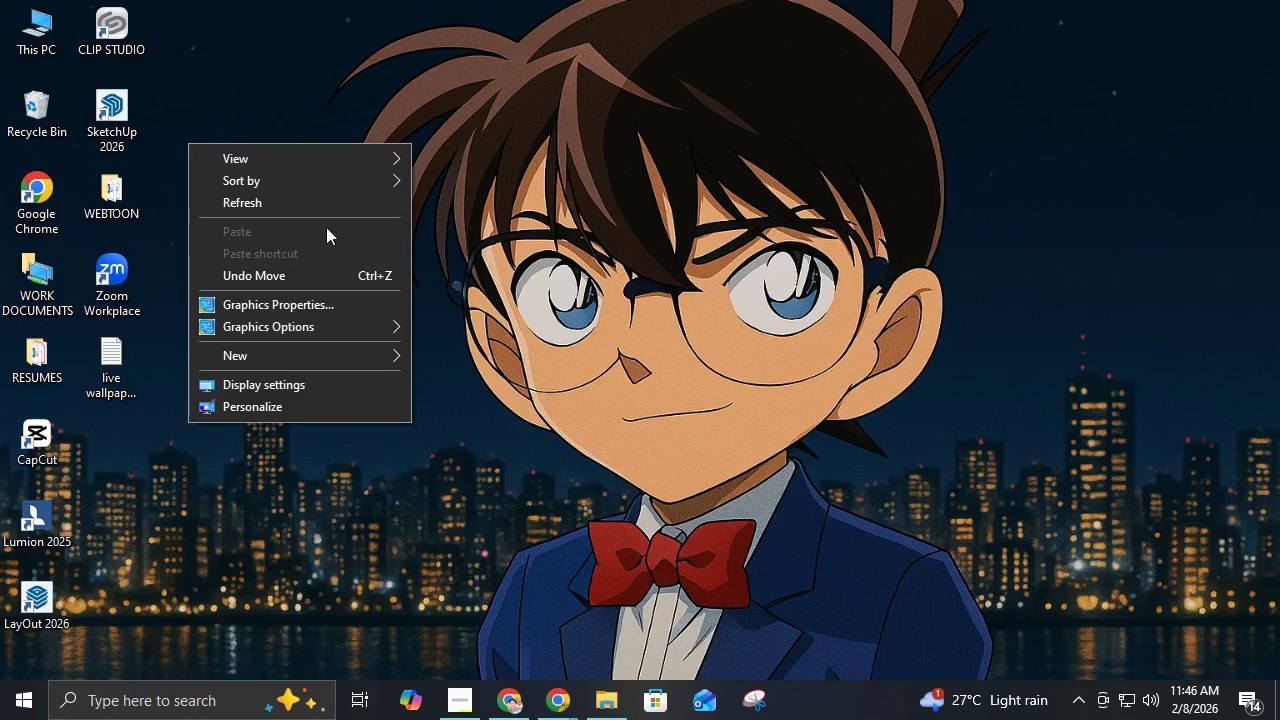 
left_click([321, 212])
 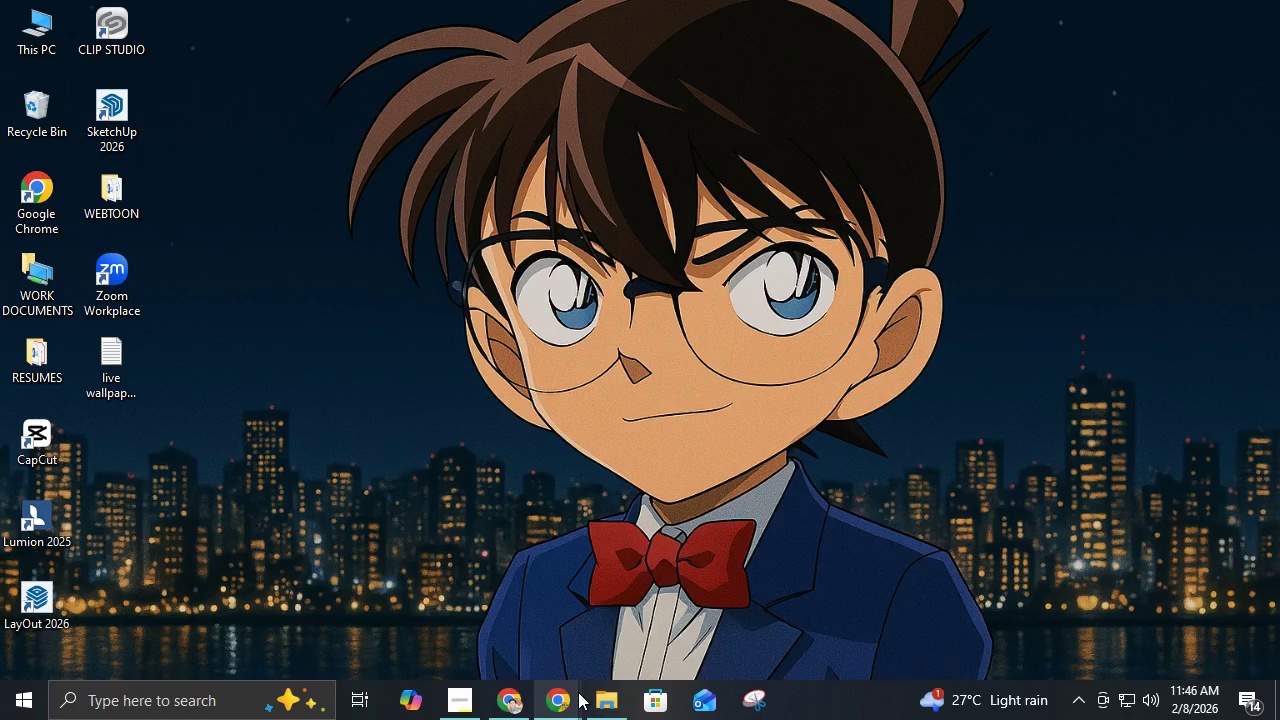 
left_click([639, 625])
 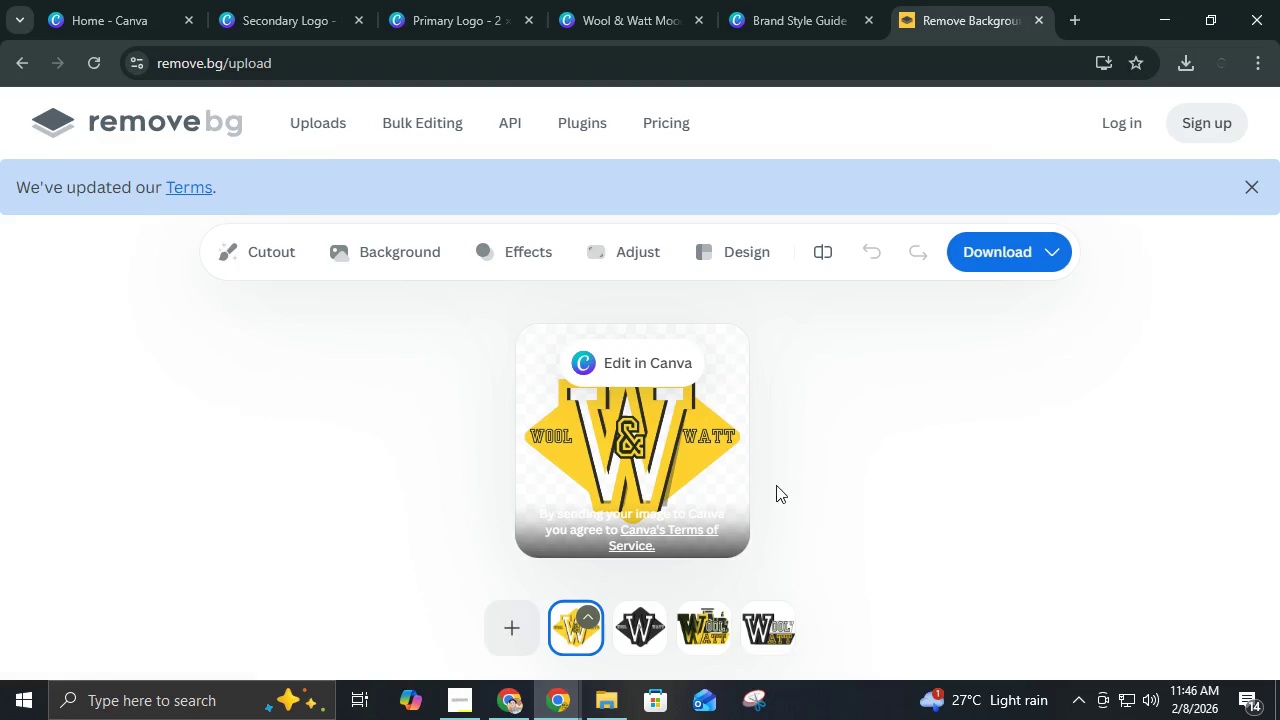 
left_click([0, 714])
 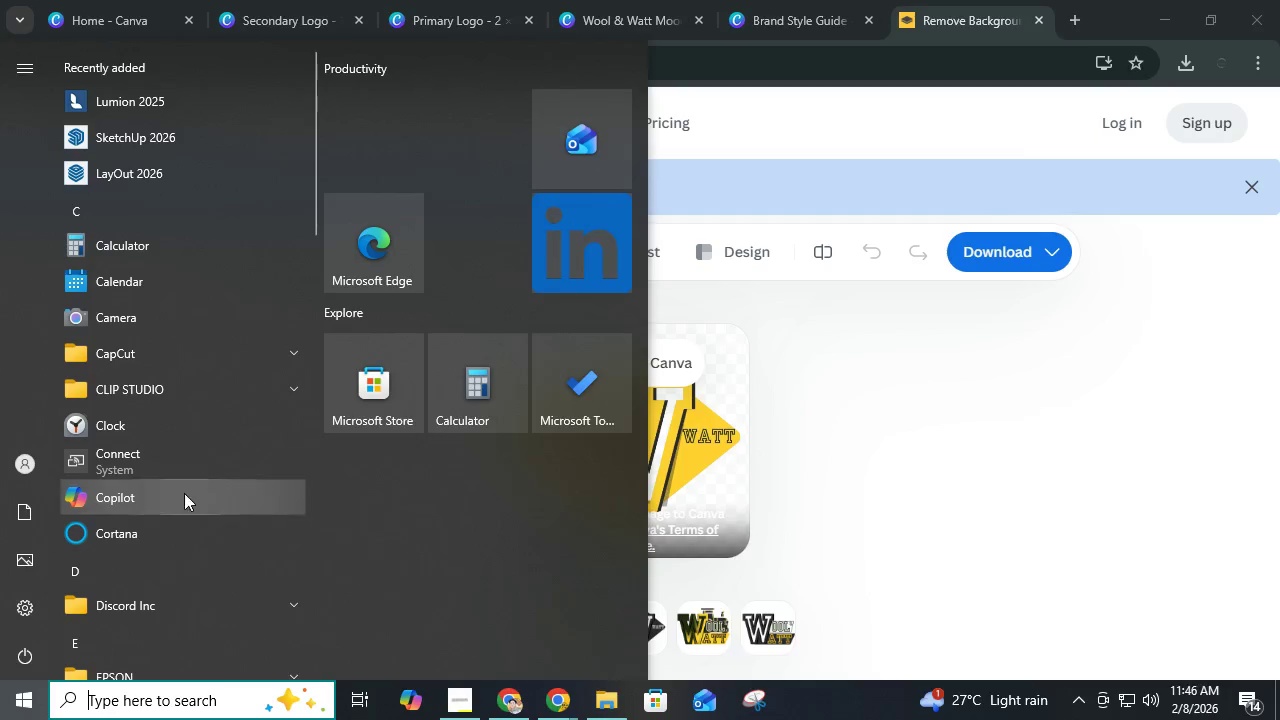 
scroll: coordinate [209, 410], scroll_direction: up, amount: 9.0
 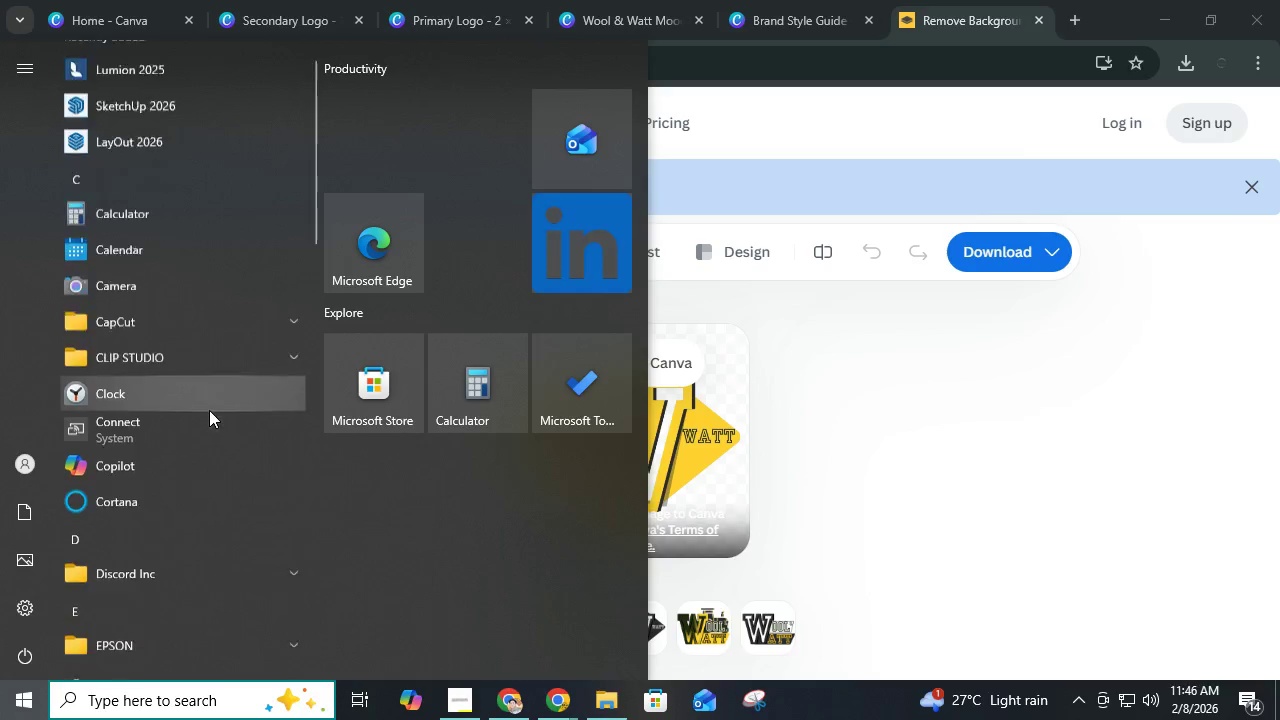 
scroll: coordinate [209, 425], scroll_direction: down, amount: 12.0
 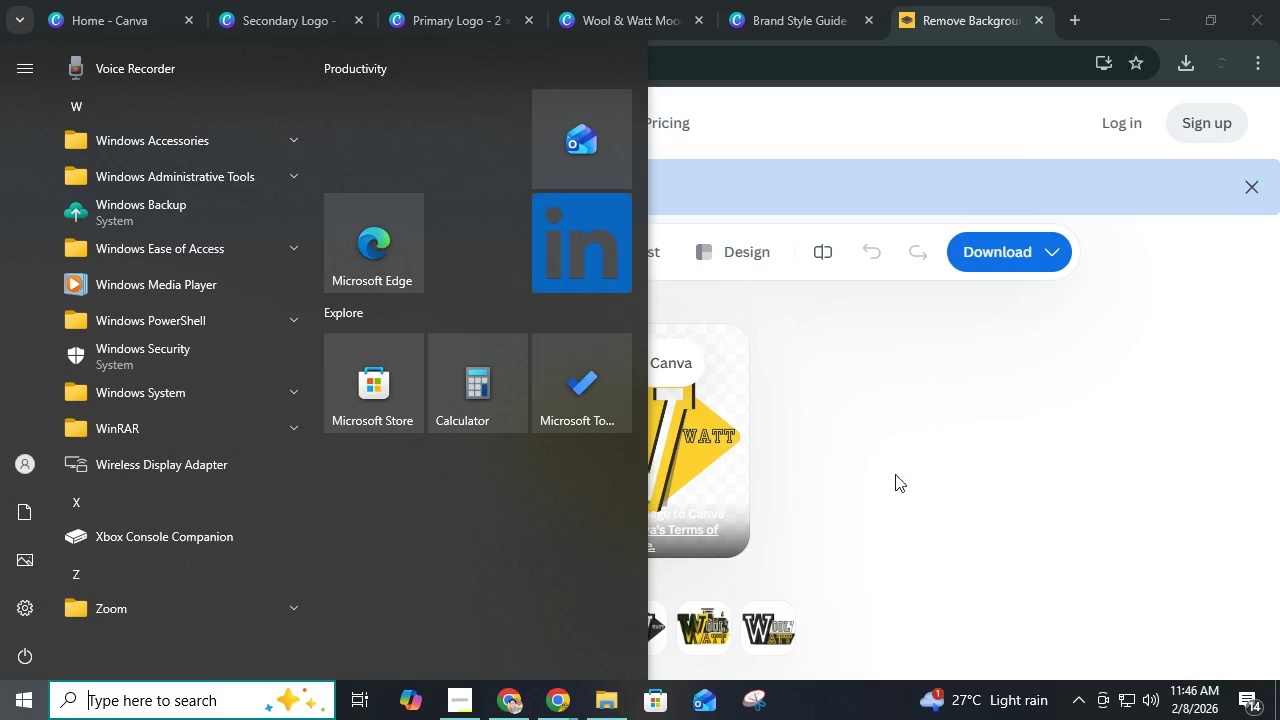 
left_click([983, 469])
 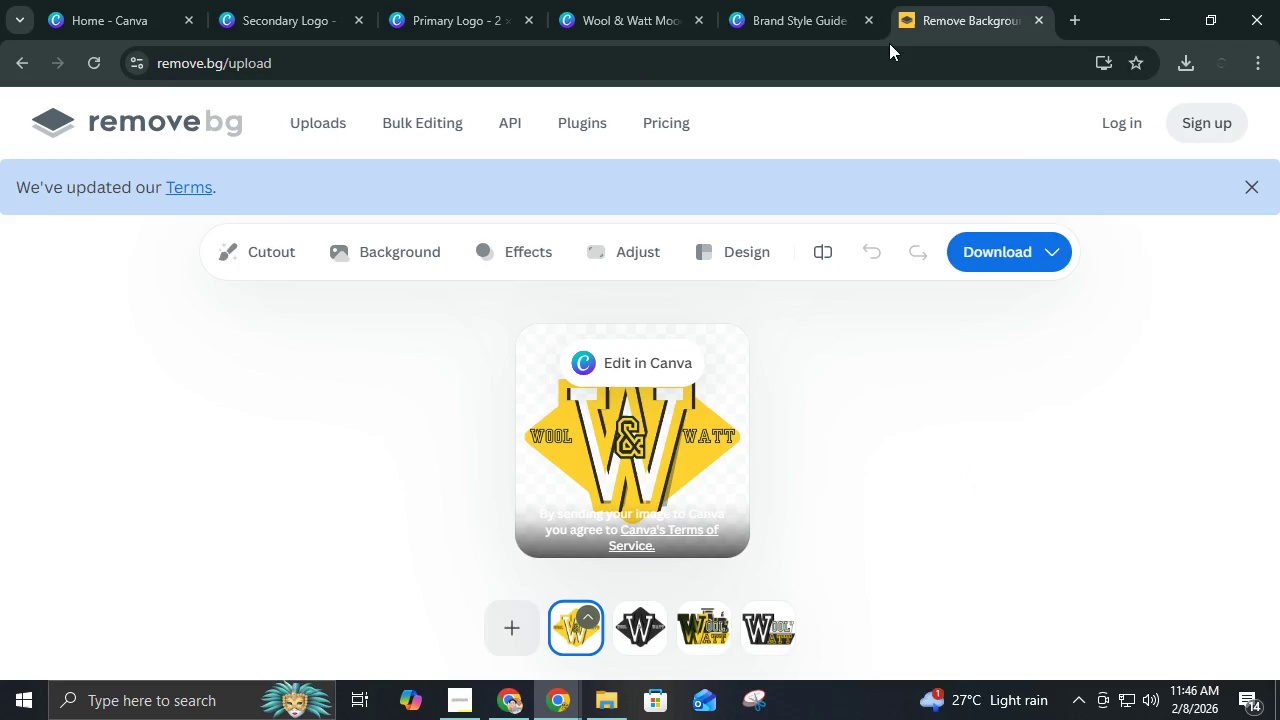 
left_click([797, 0])
 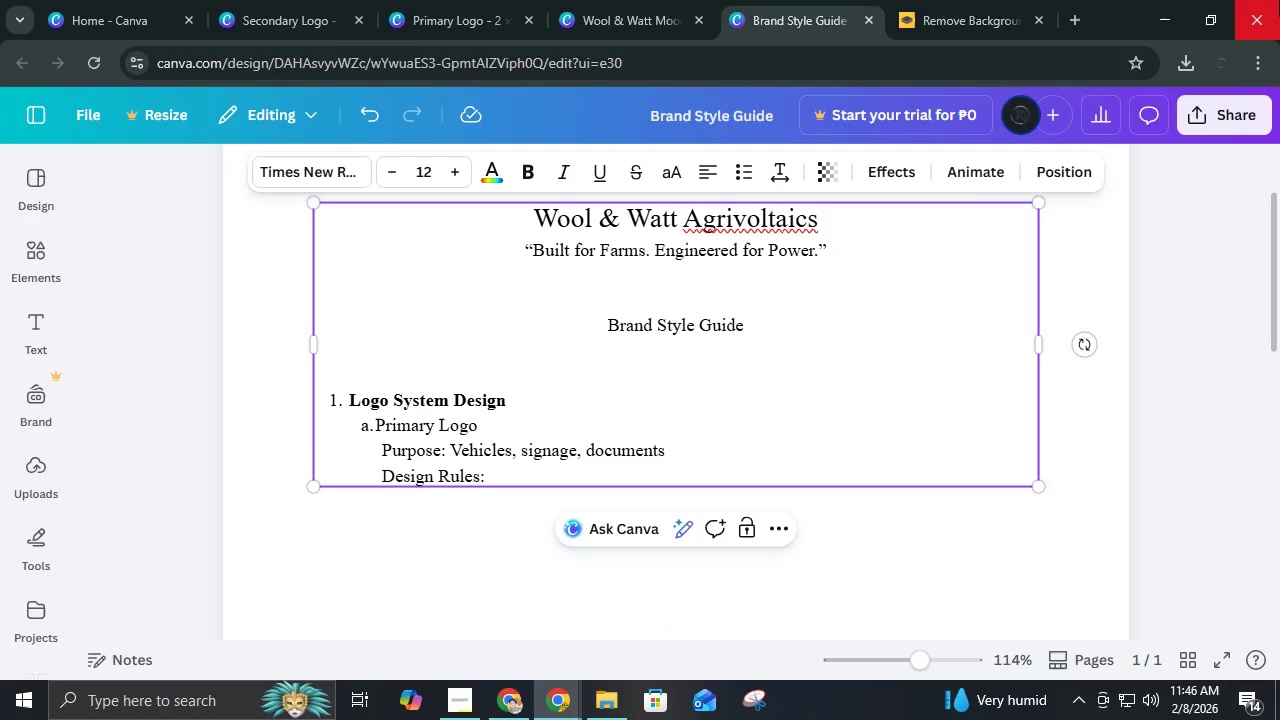 
left_click([1181, 0])
 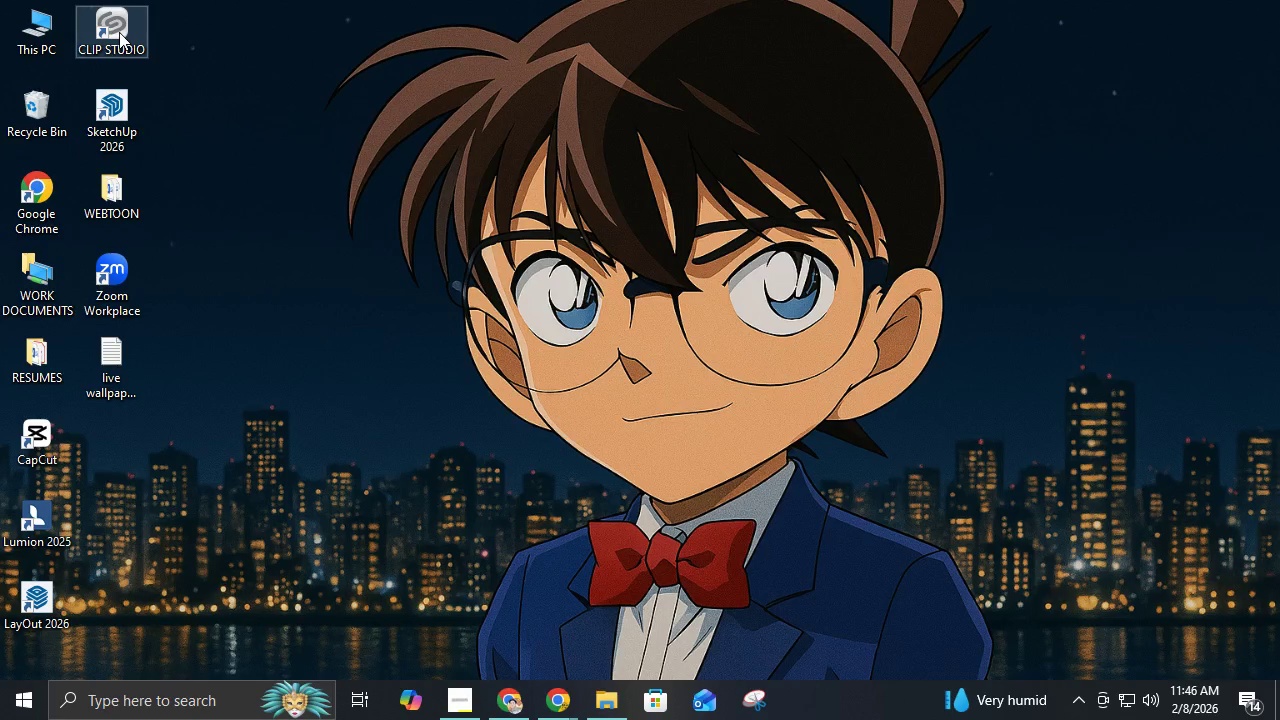 
left_click([119, 32])
 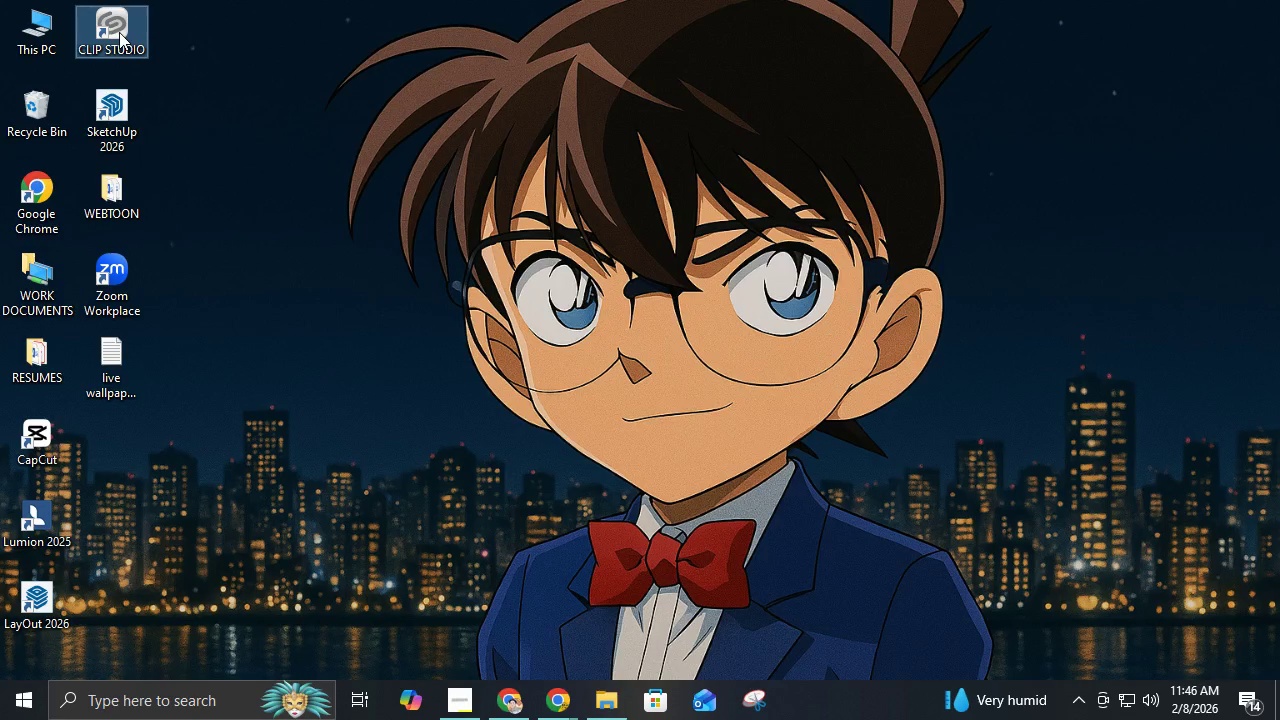 
key(Enter)
 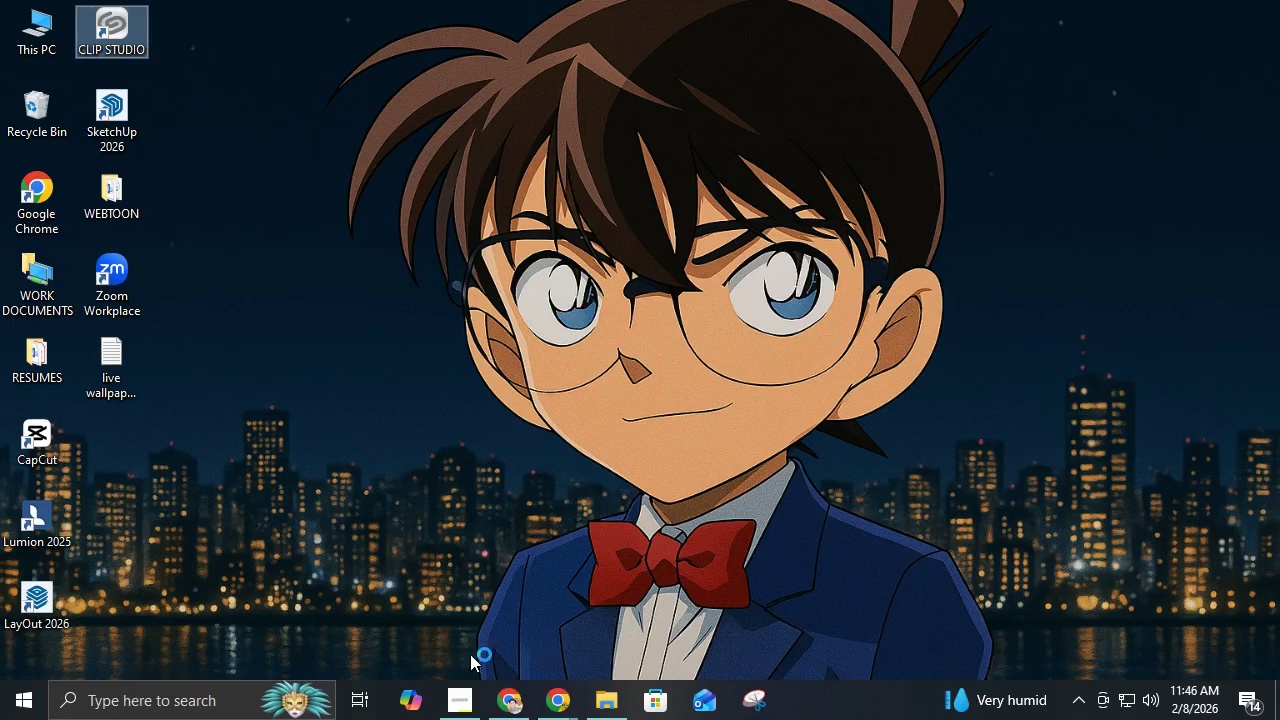 
left_click([551, 694])
 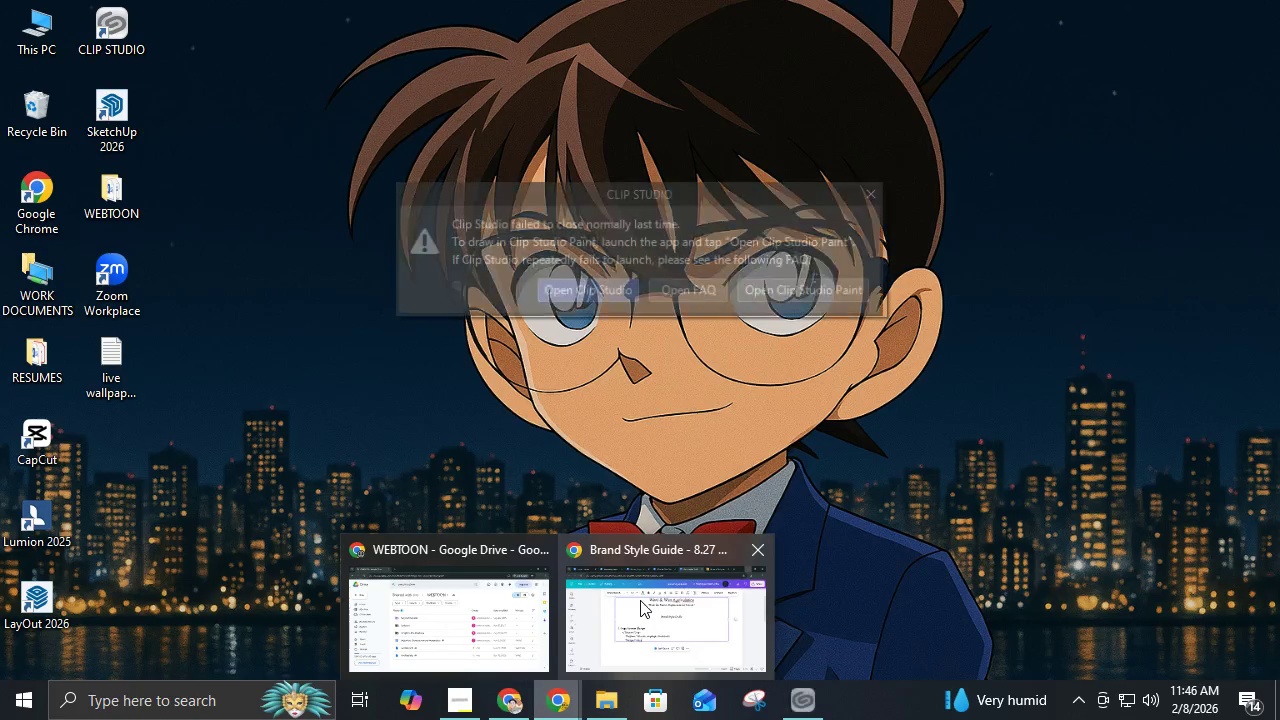 
left_click([640, 600])
 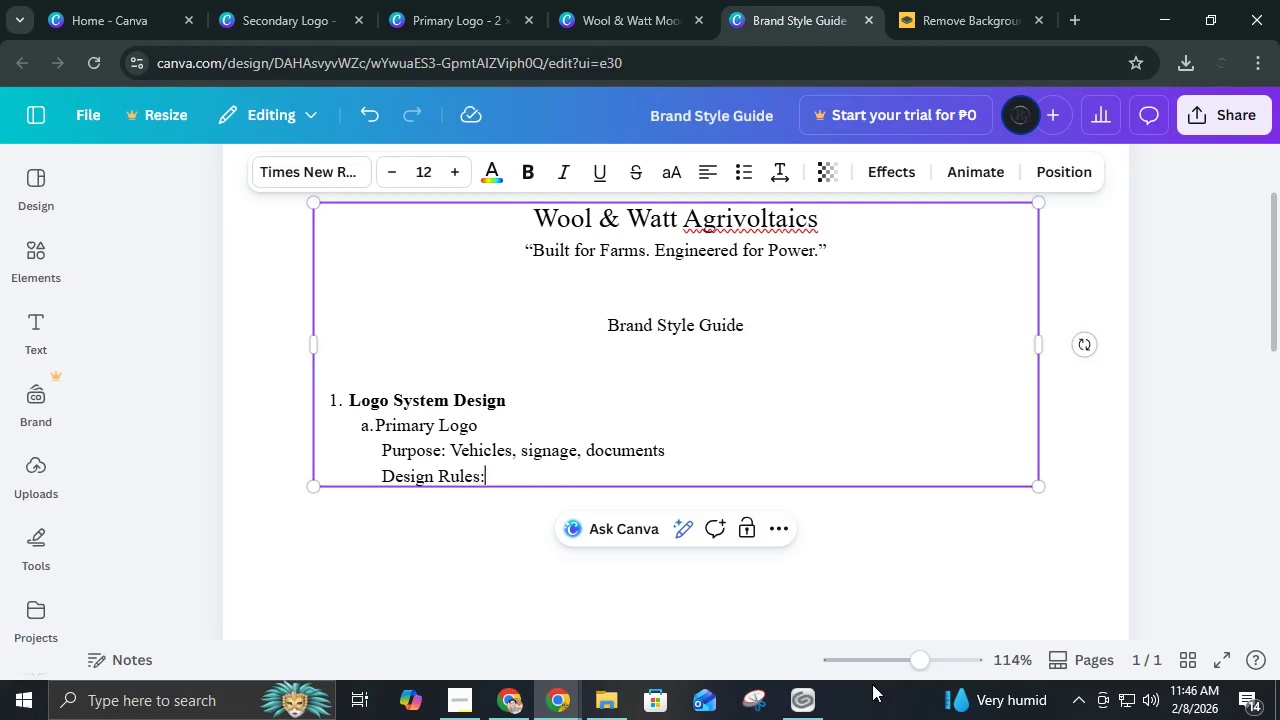 
left_click([805, 708])
 